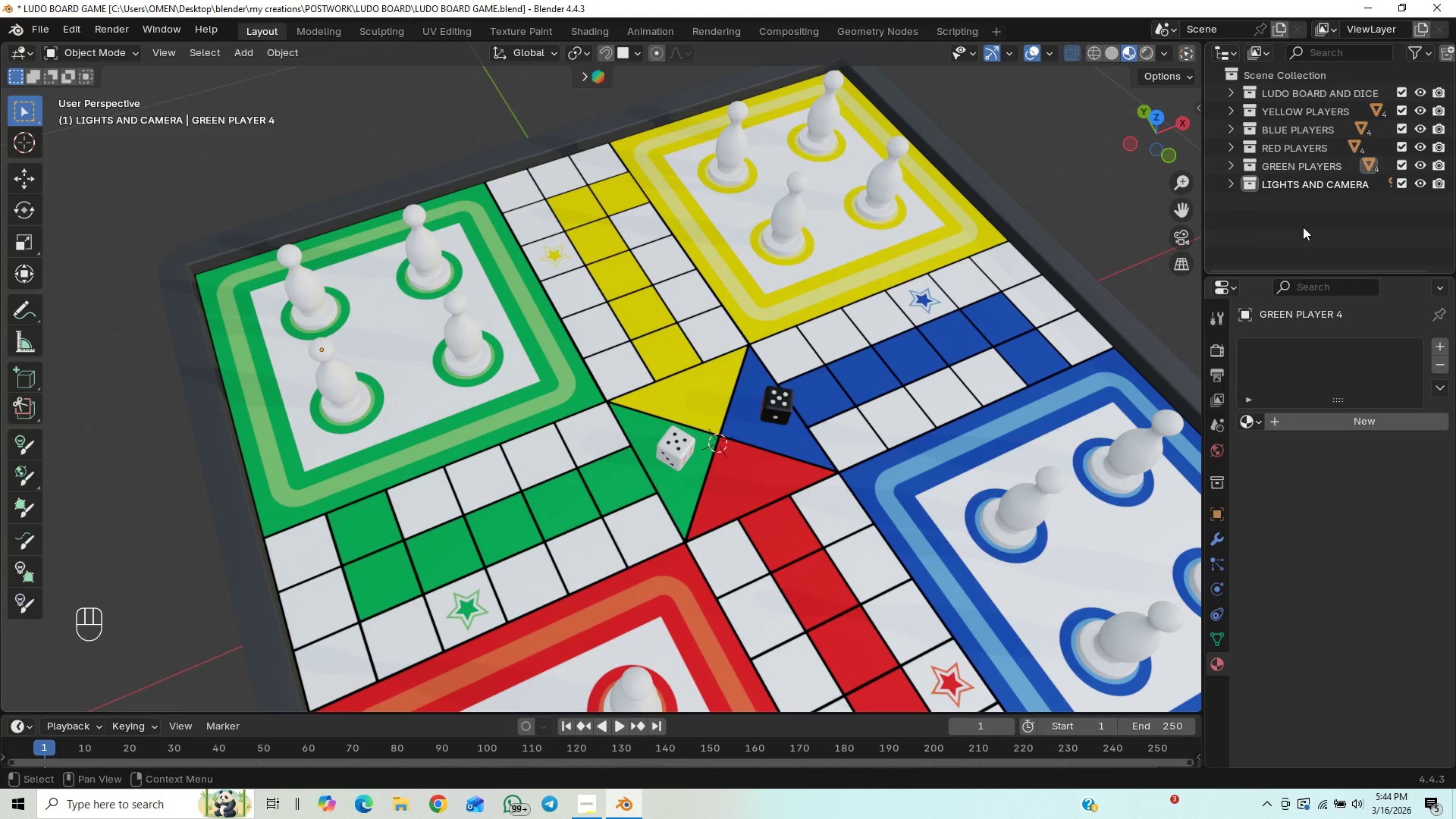 
right_click([1303, 227])
 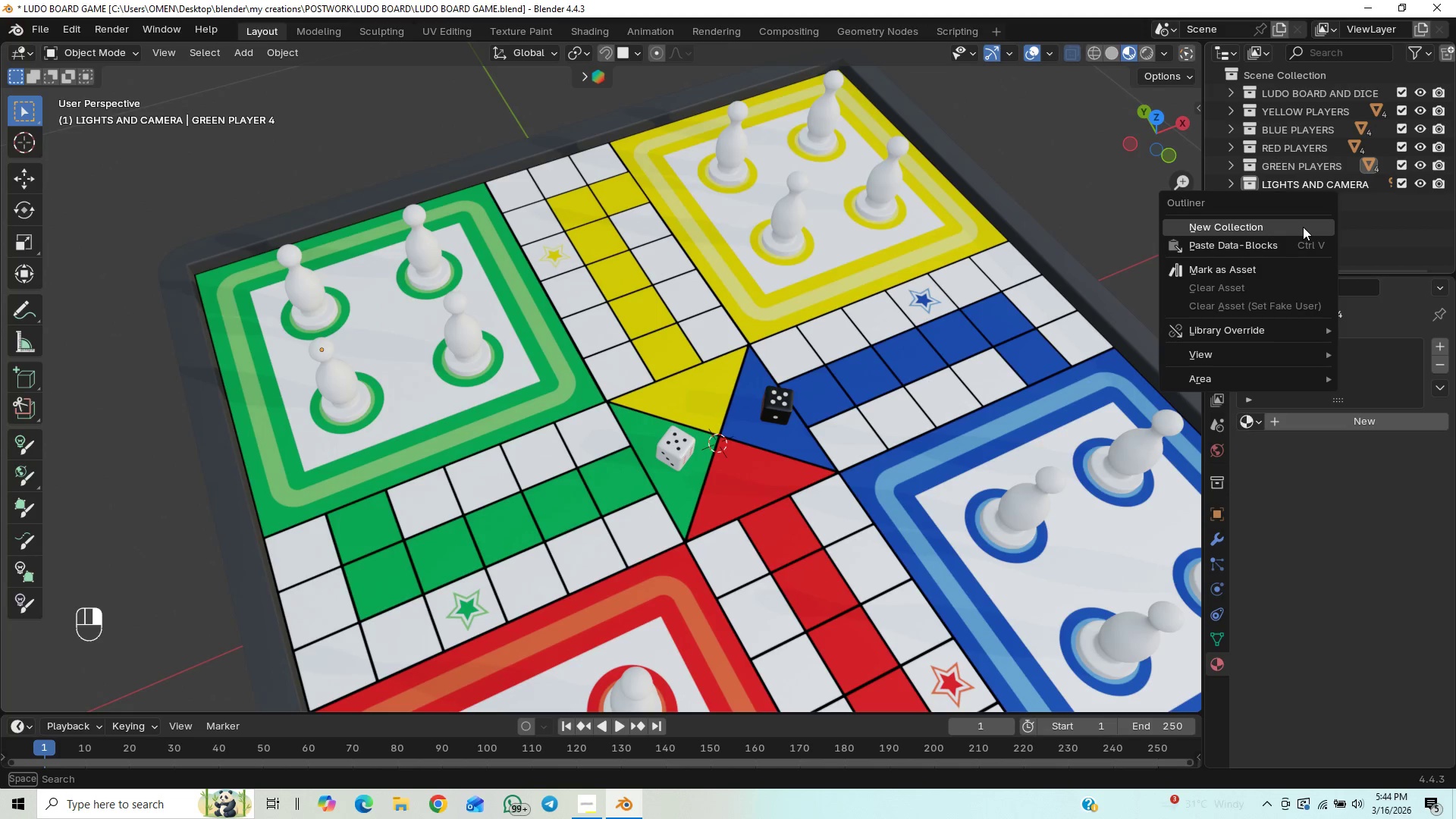 
left_click([1303, 227])
 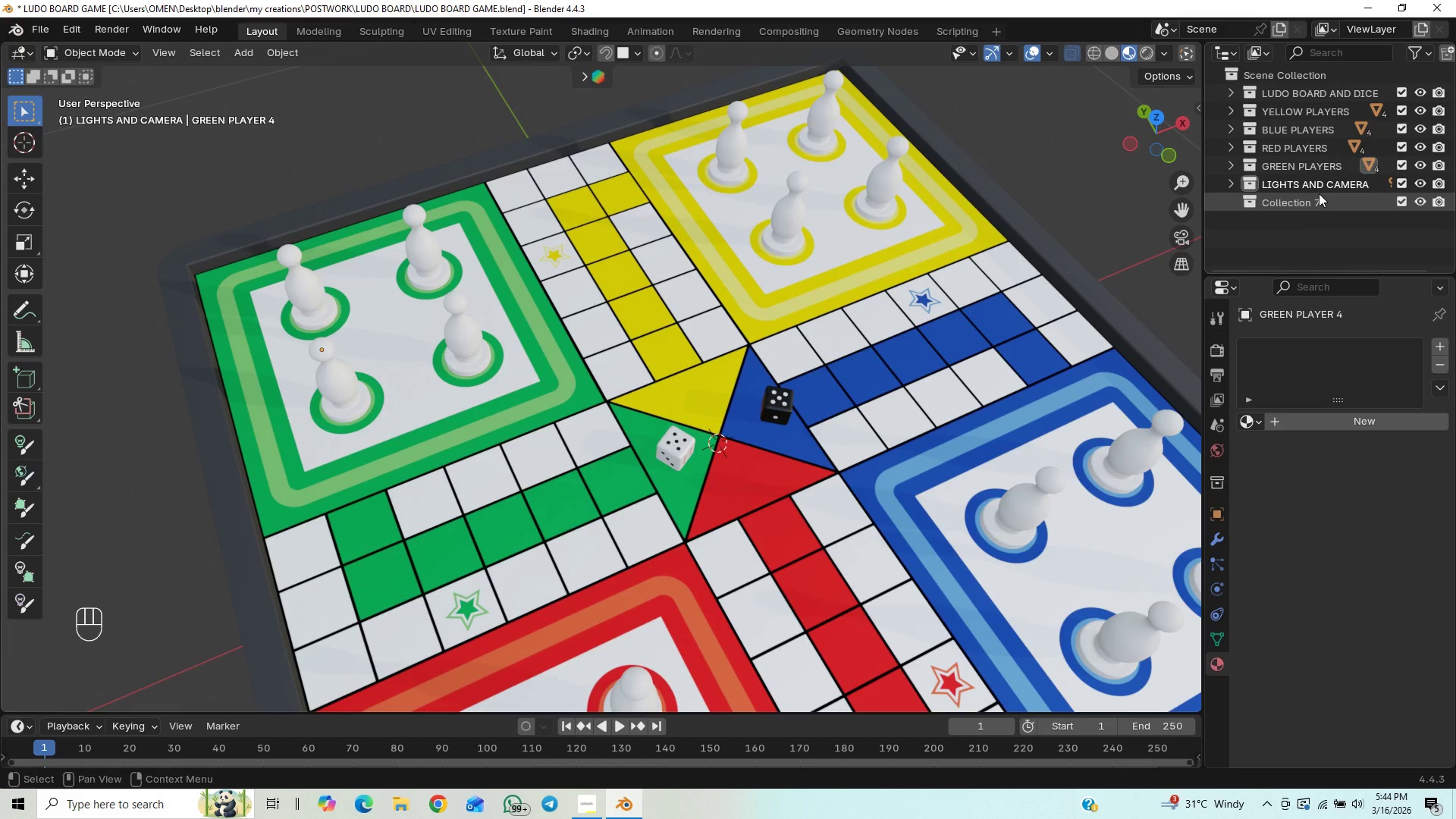 
double_click([1319, 193])
 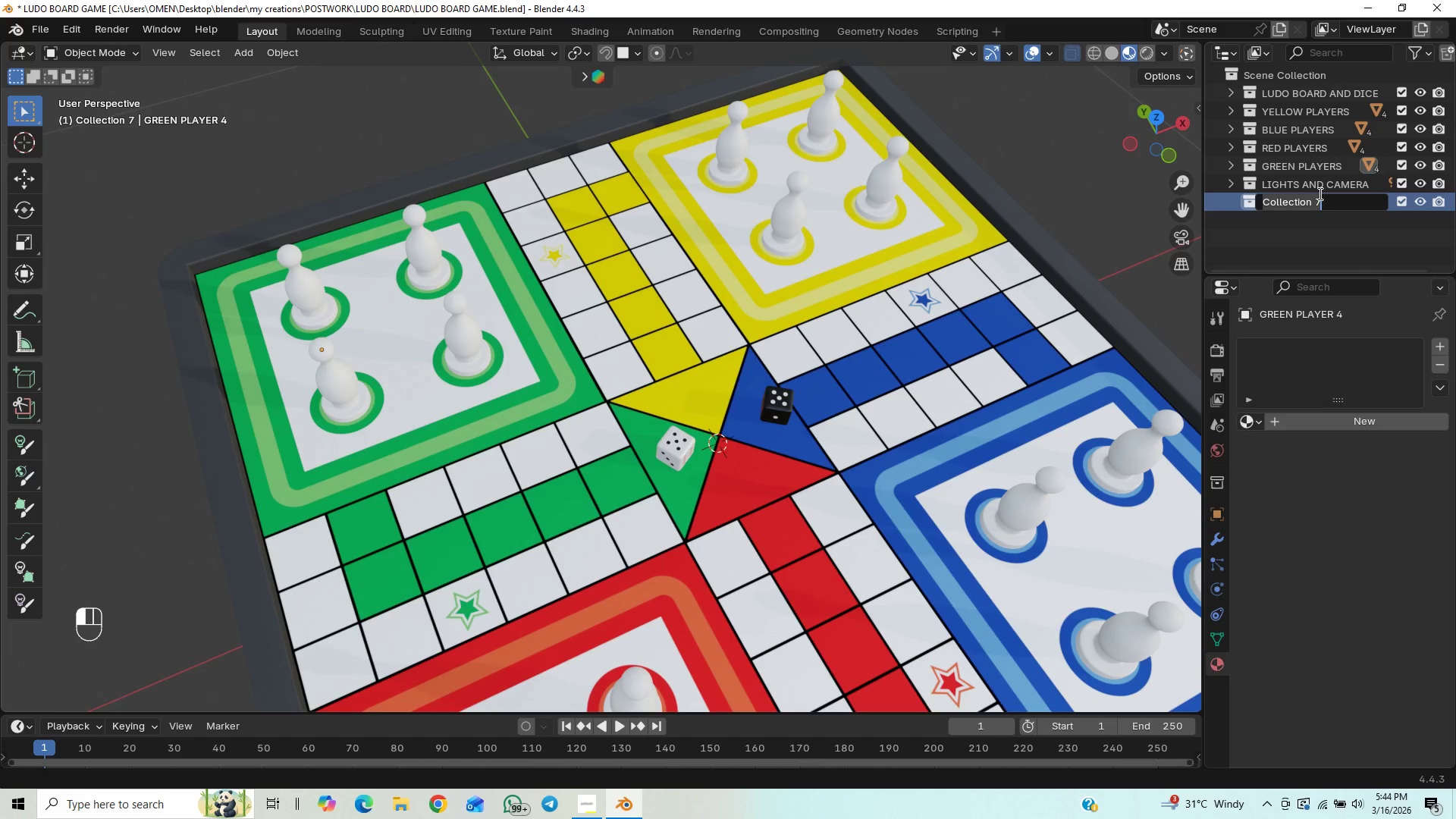 
type(environment /  scenen)
key(Backspace)
 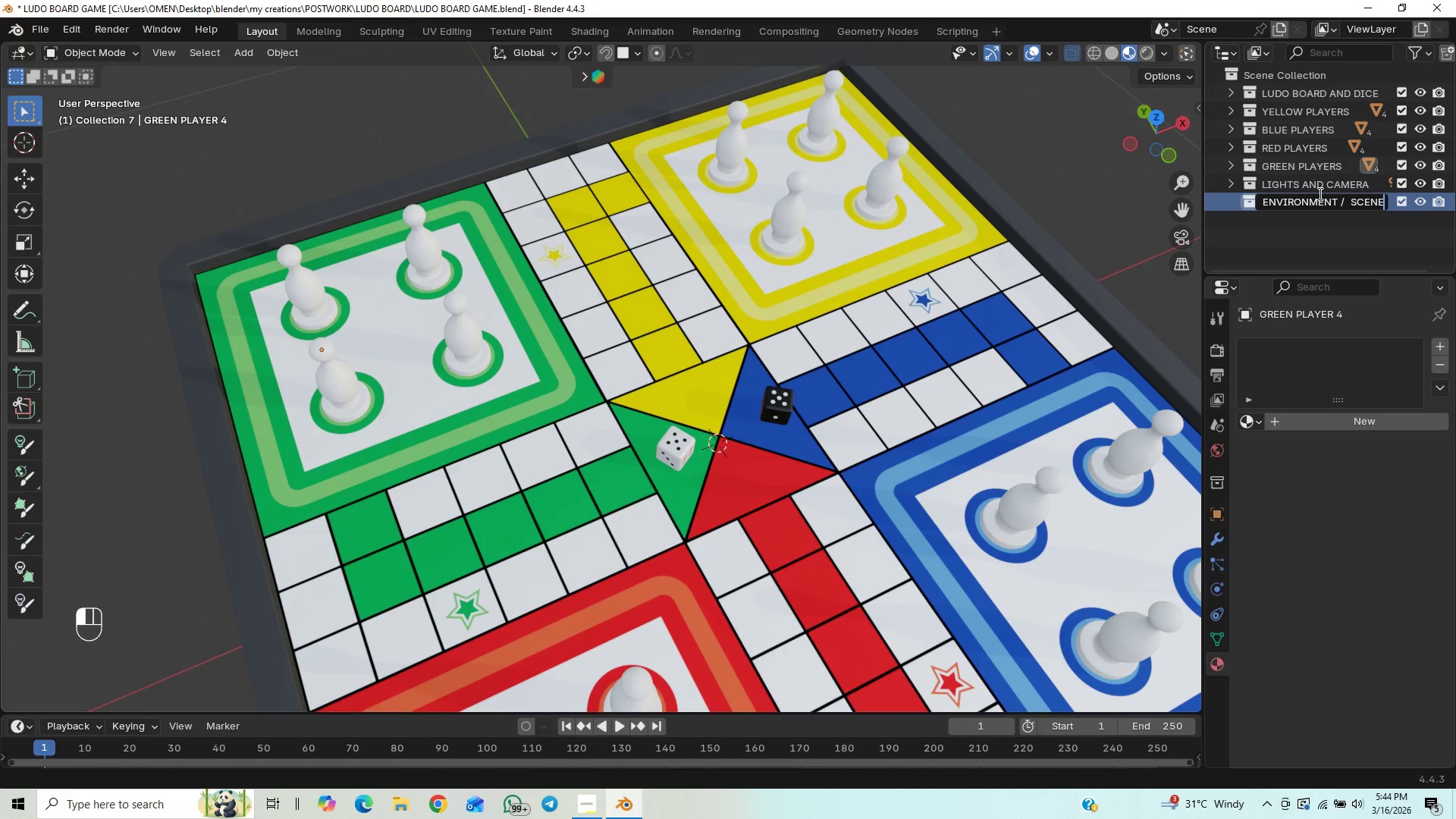 
key(Enter)
 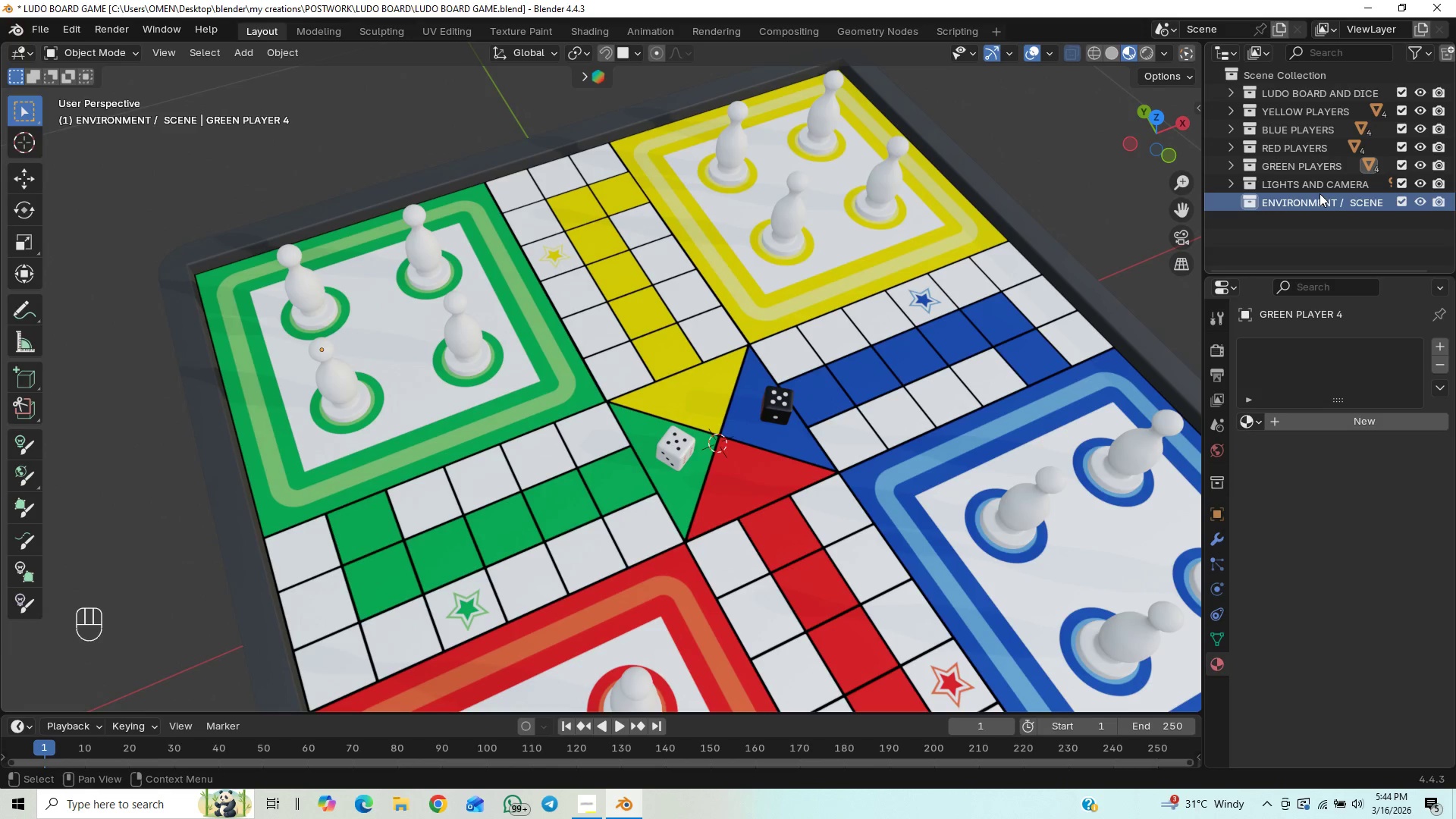 
key(Control+S)
 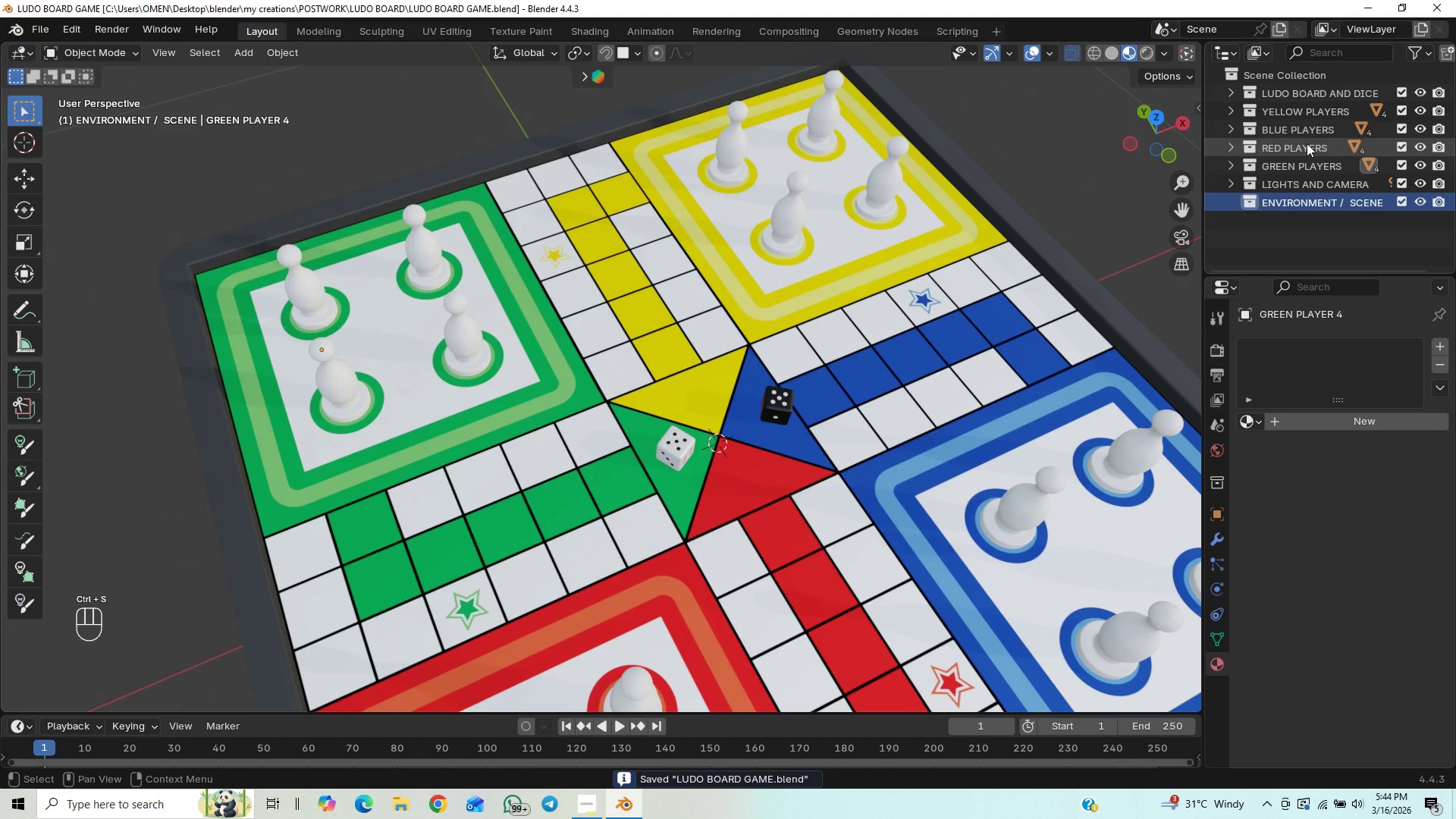 
scroll: coordinate [915, 337], scroll_direction: down, amount: 1.0
 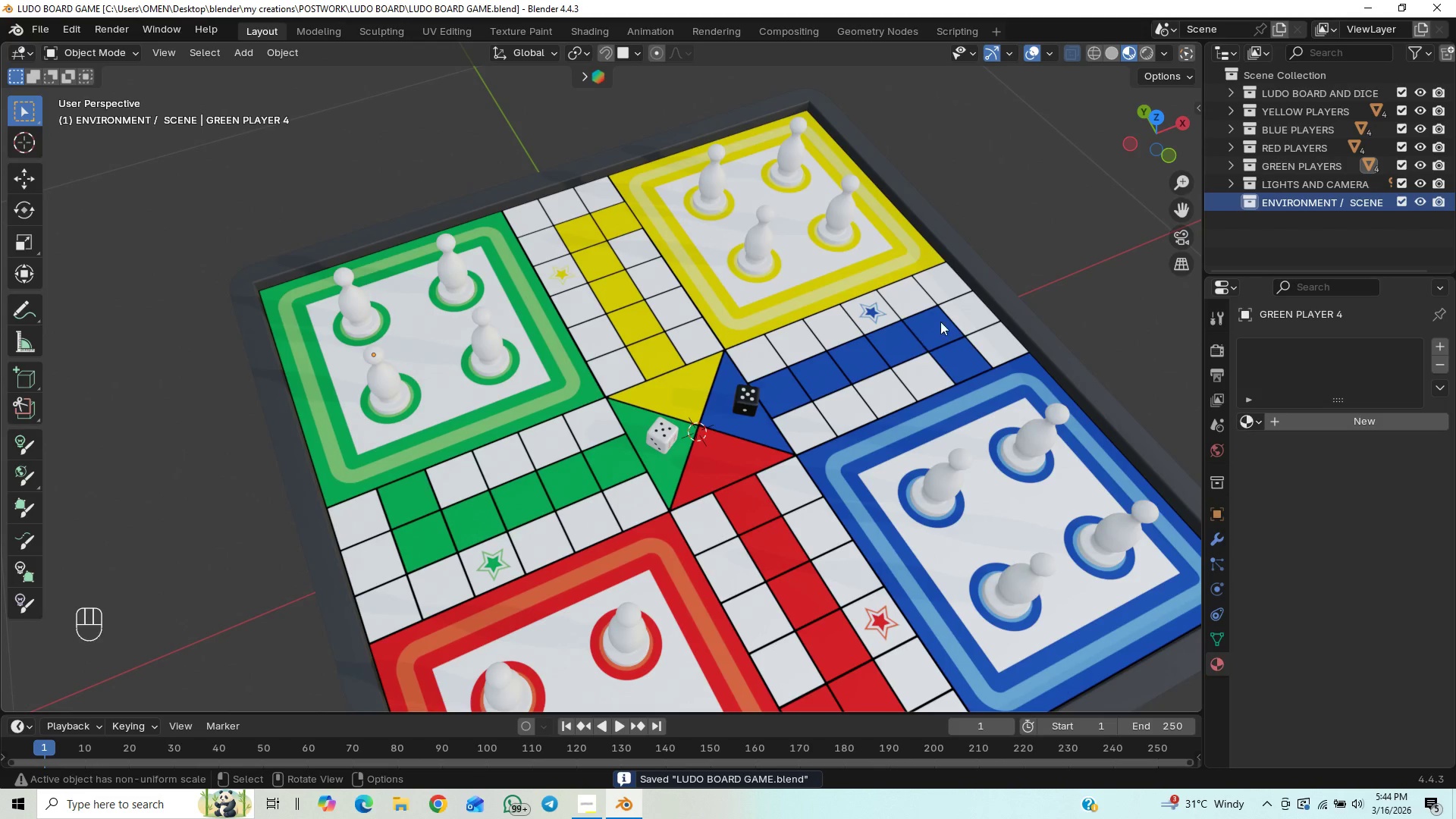 
hold_key(key=ShiftLeft, duration=1.41)
 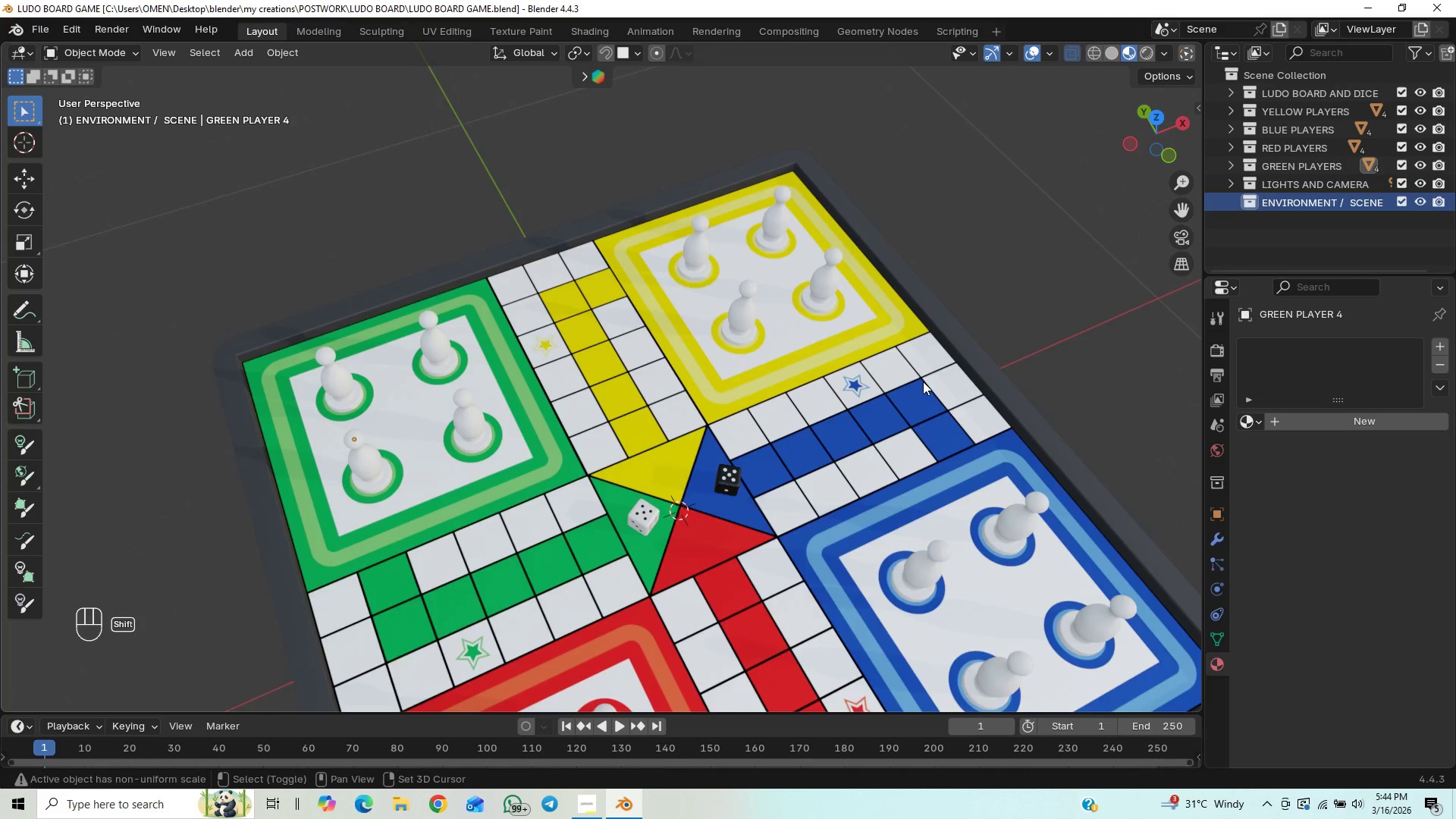 
hold_key(key=ShiftLeft, duration=0.56)
 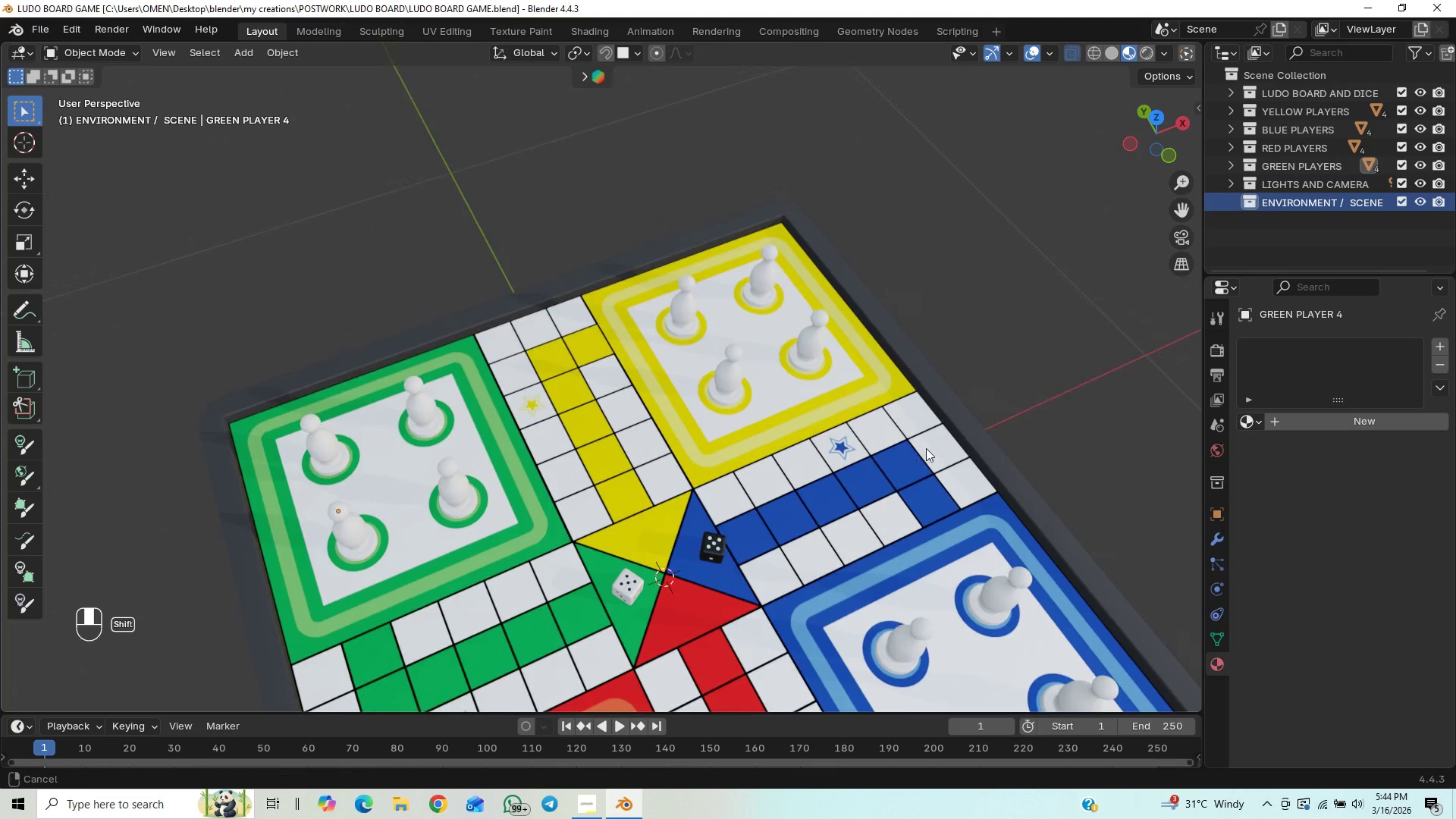 
hold_key(key=ShiftLeft, duration=0.5)
 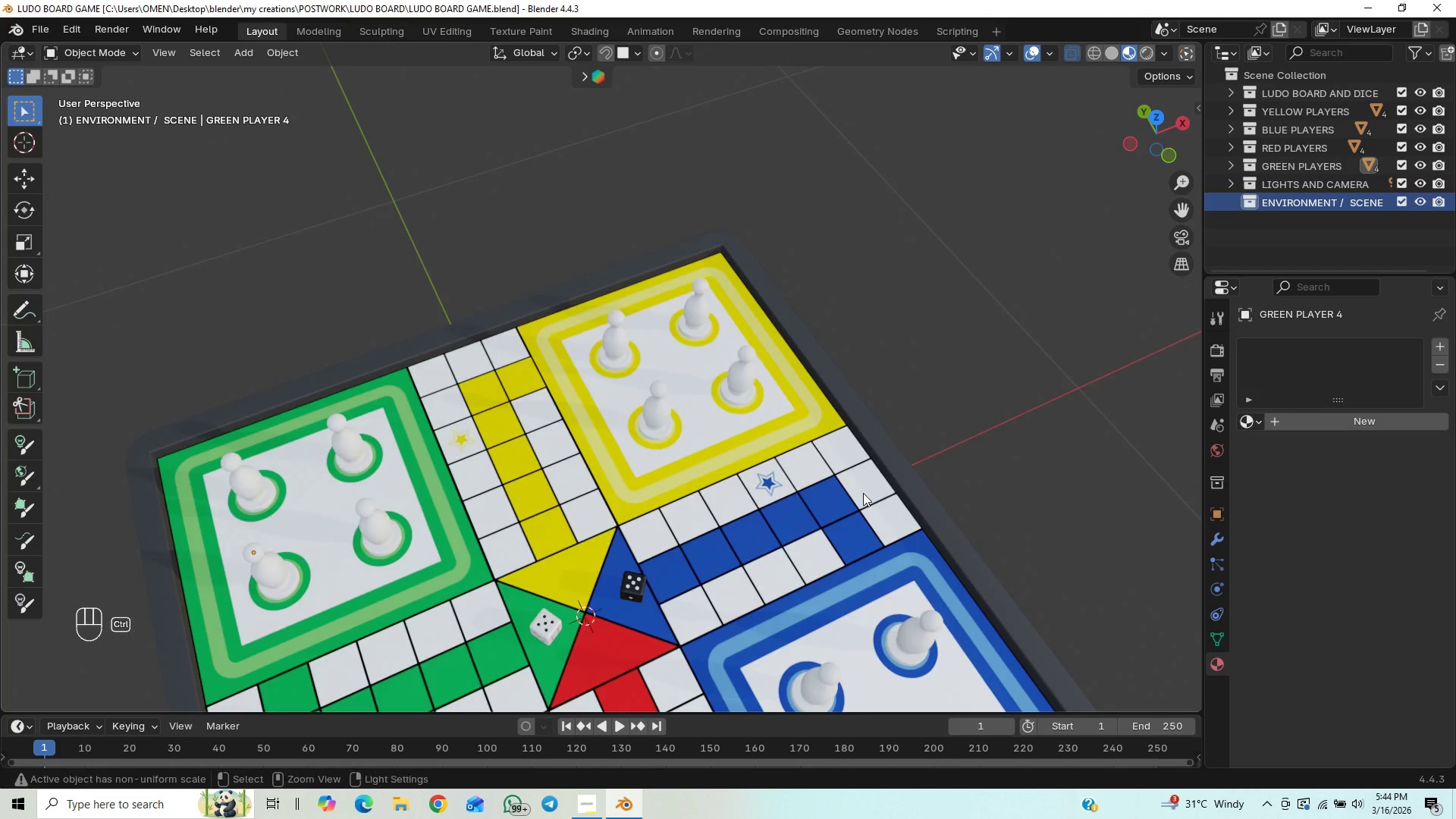 
hold_key(key=ControlLeft, duration=1.33)
 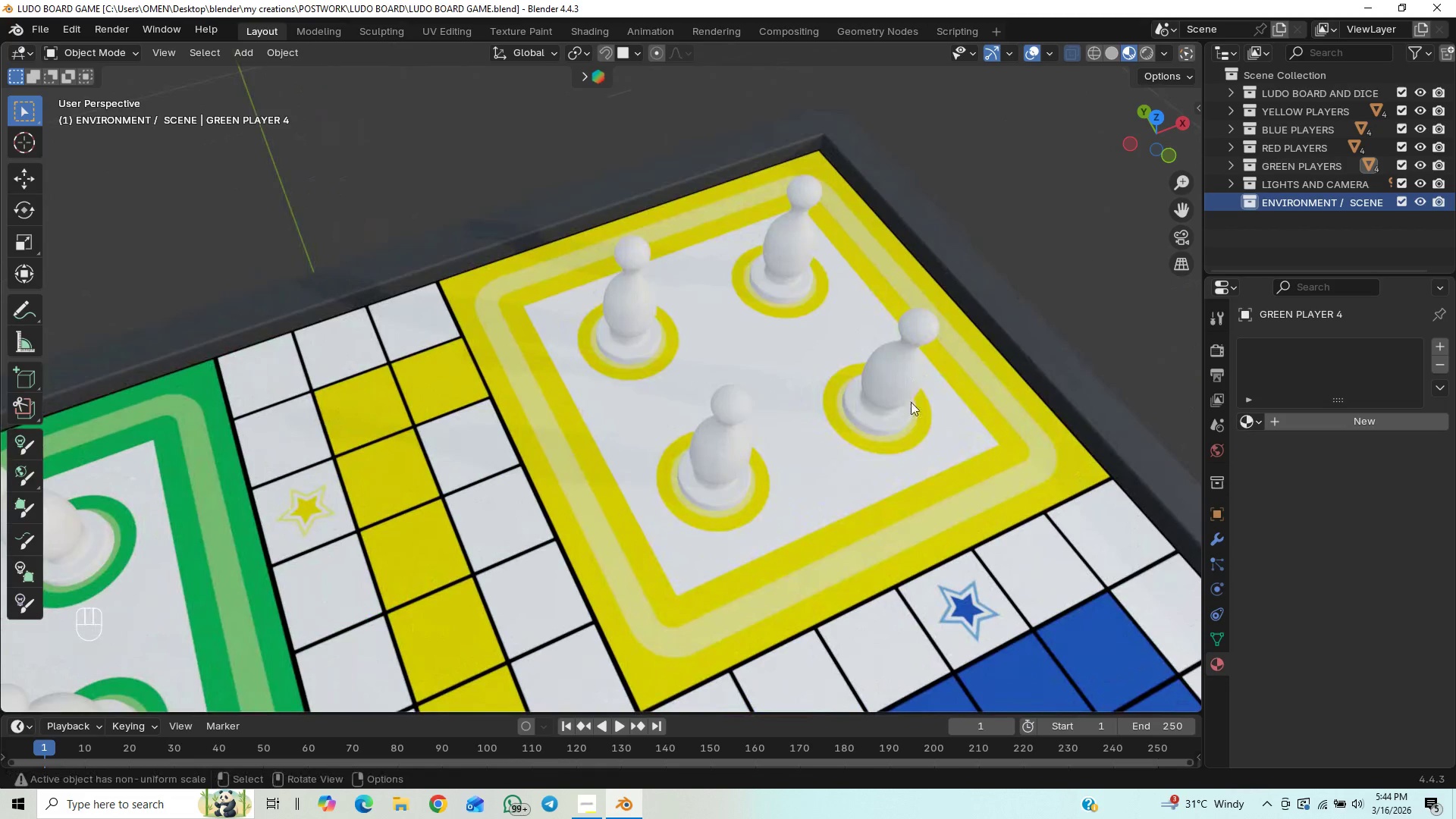 
hold_key(key=ShiftLeft, duration=0.56)
 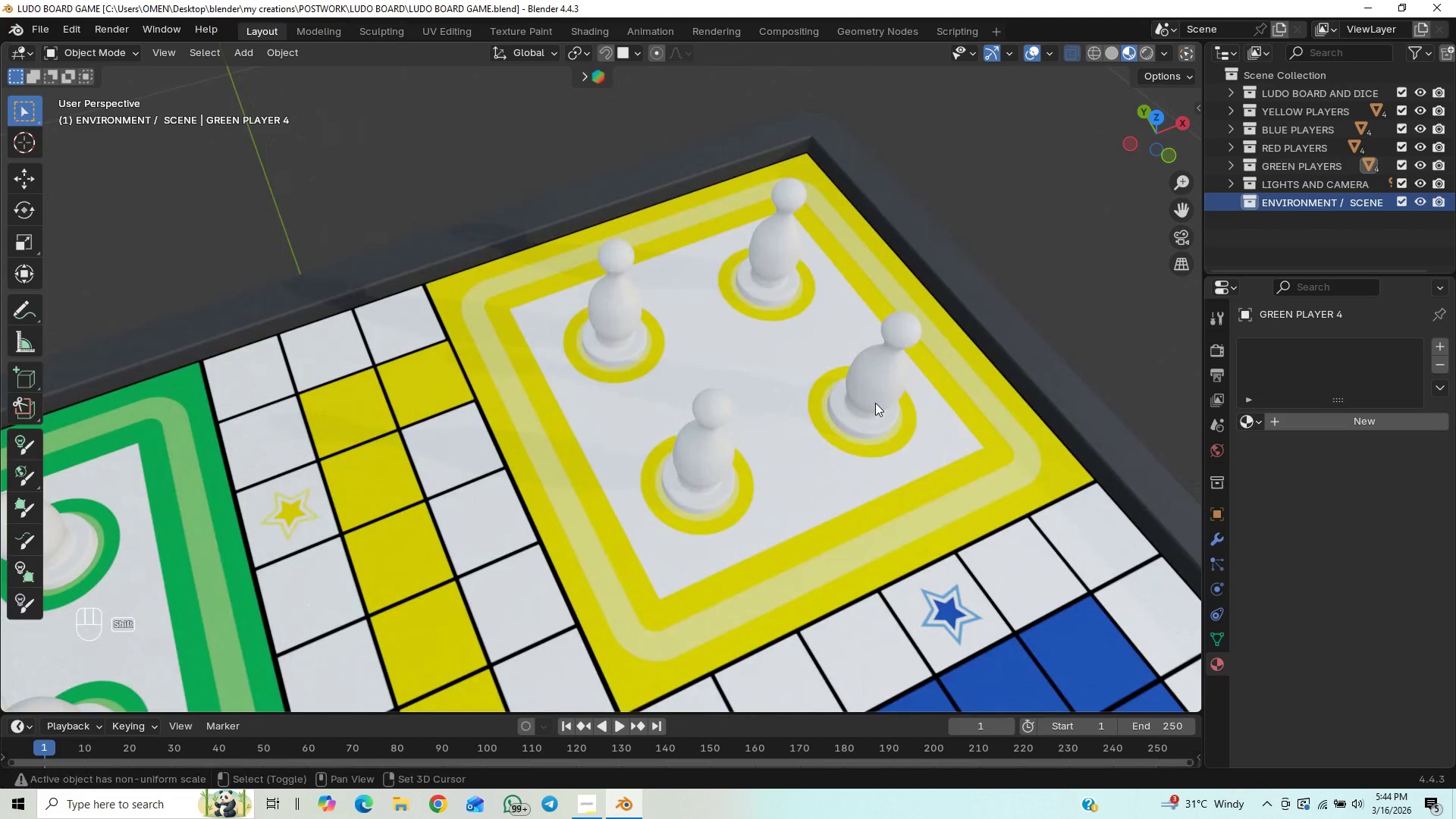 
hold_key(key=ShiftLeft, duration=0.48)
 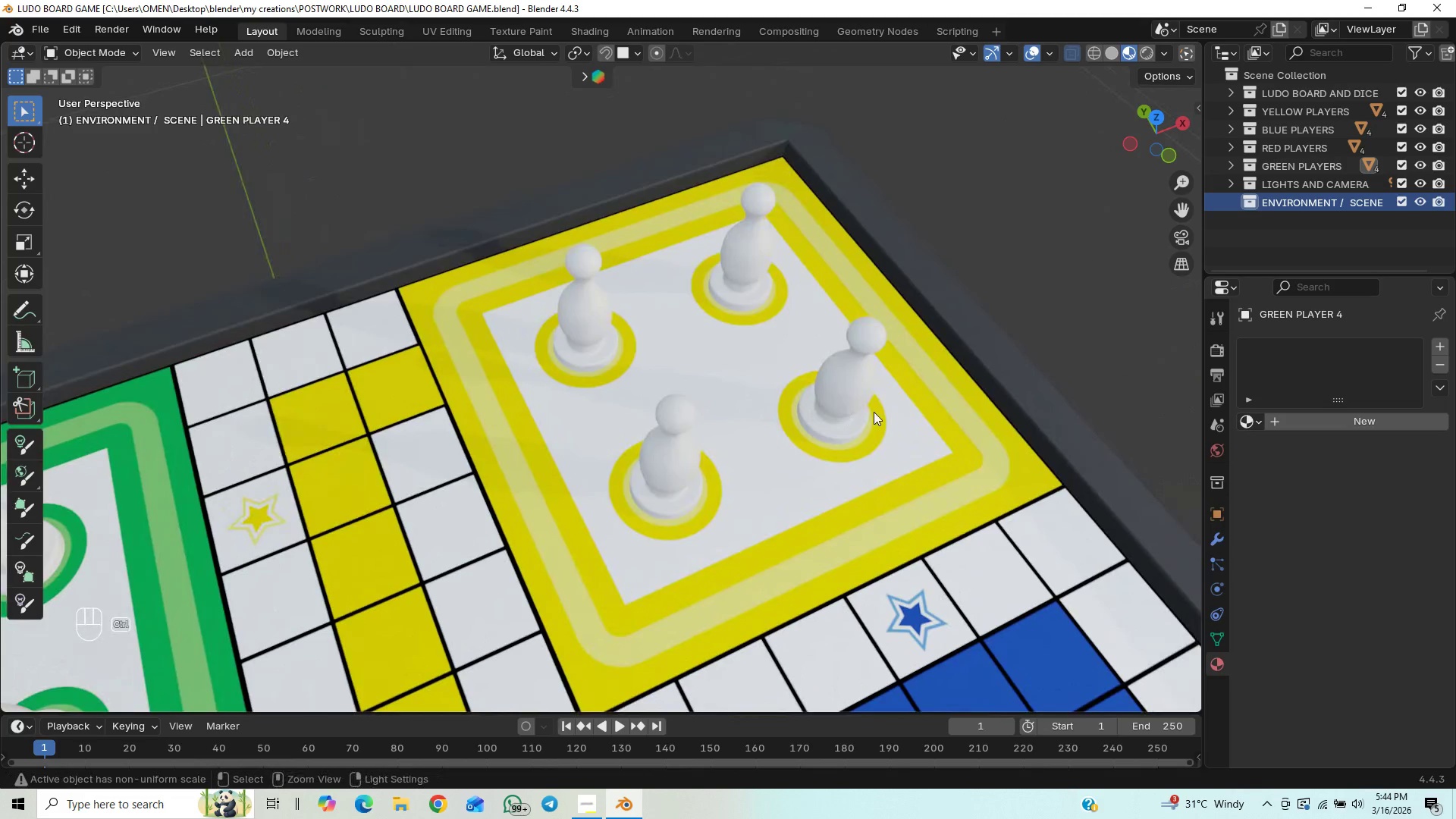 
hold_key(key=ControlLeft, duration=0.94)
 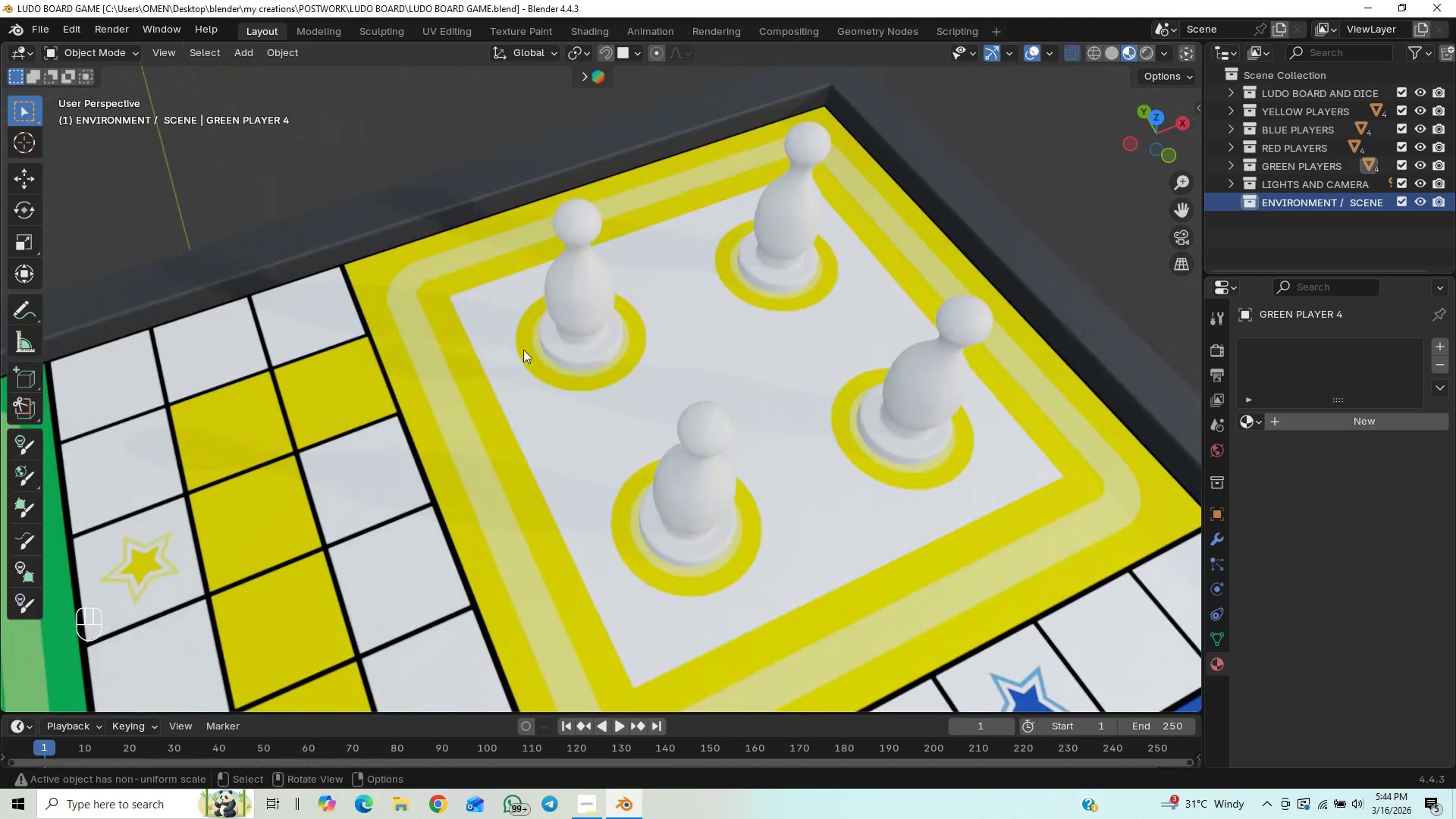 
hold_key(key=ControlLeft, duration=17.98)
left_click([1328, 433])
 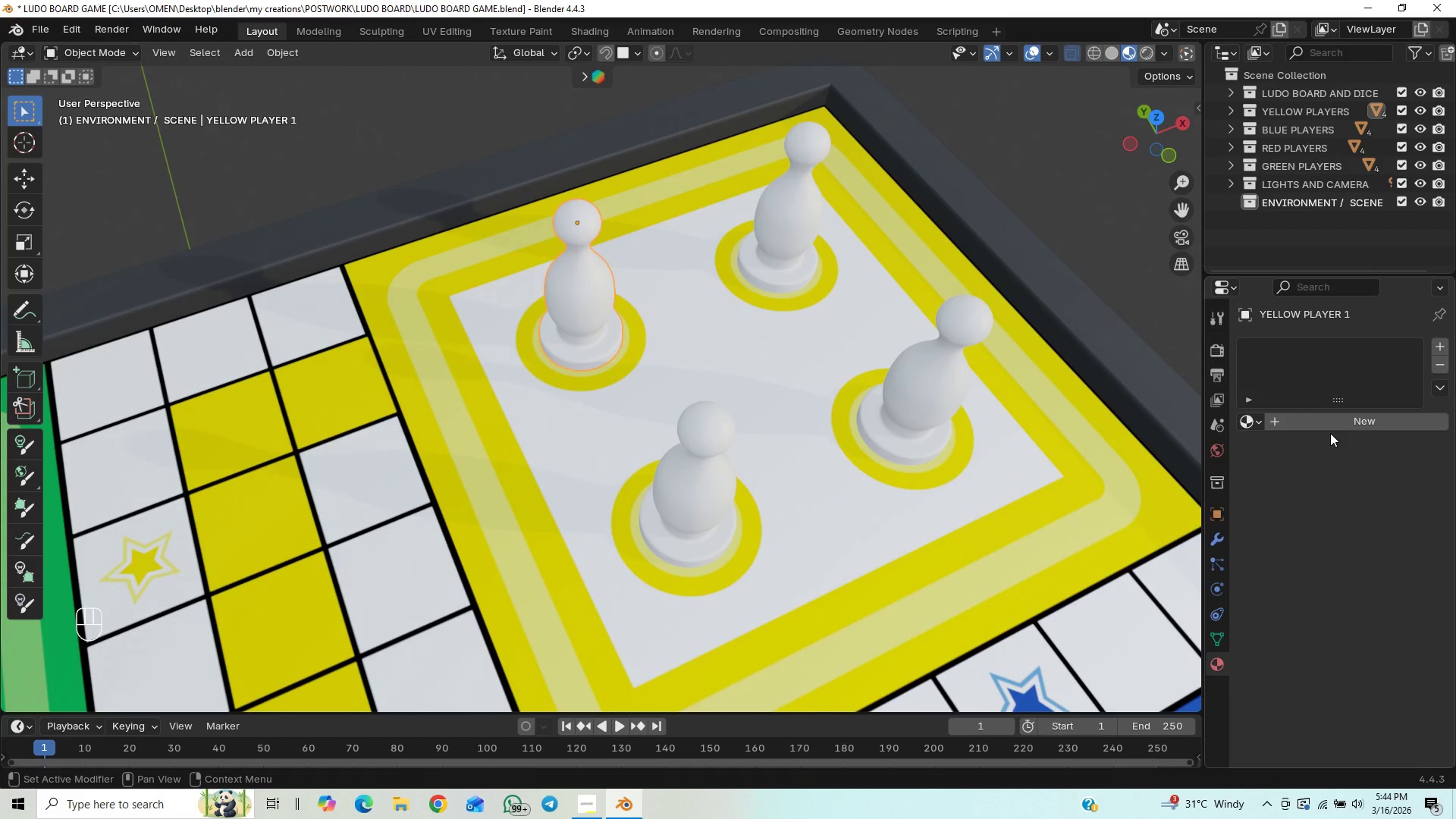 
left_click([1339, 416])
 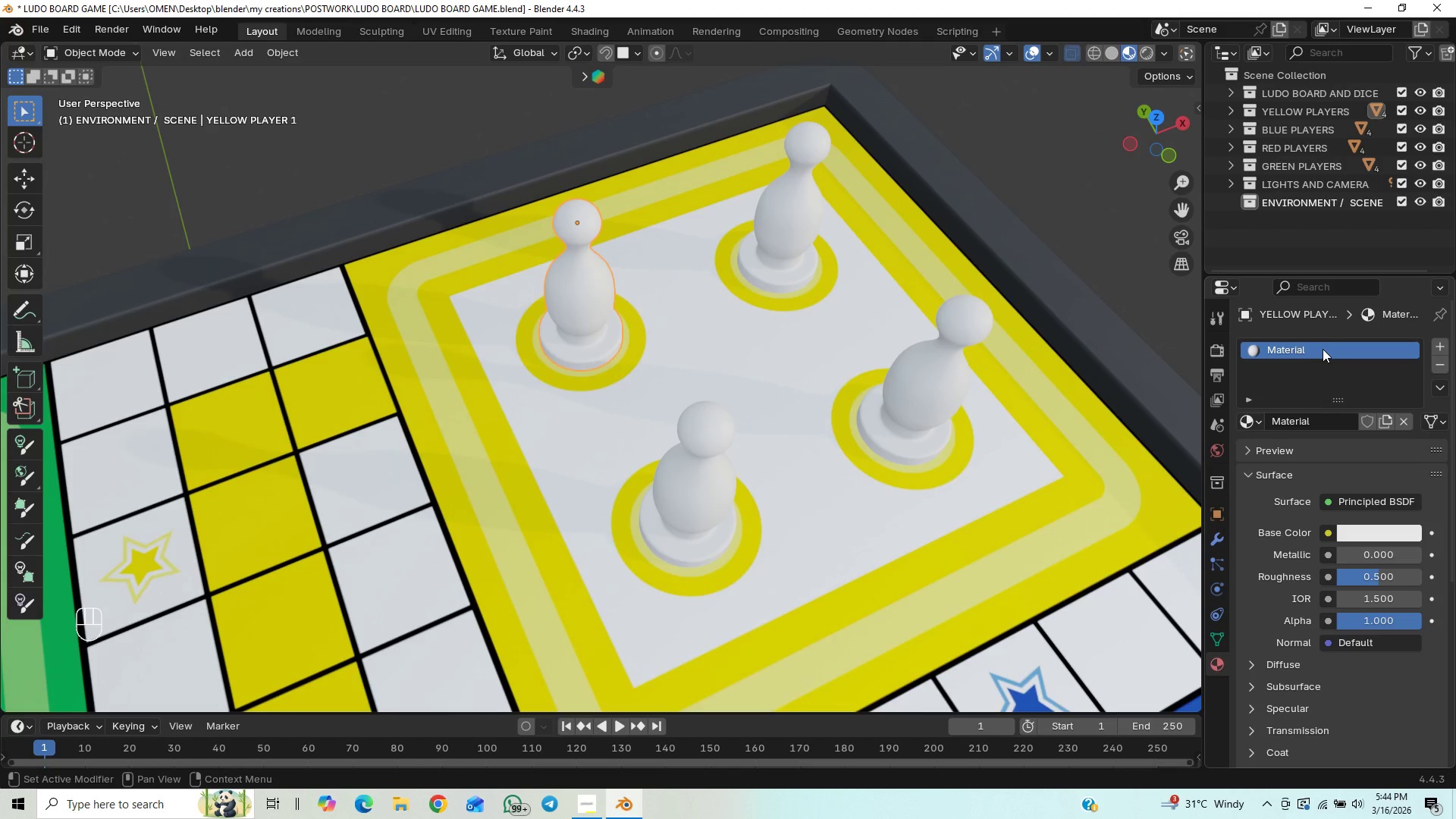 
double_click([1323, 349])
 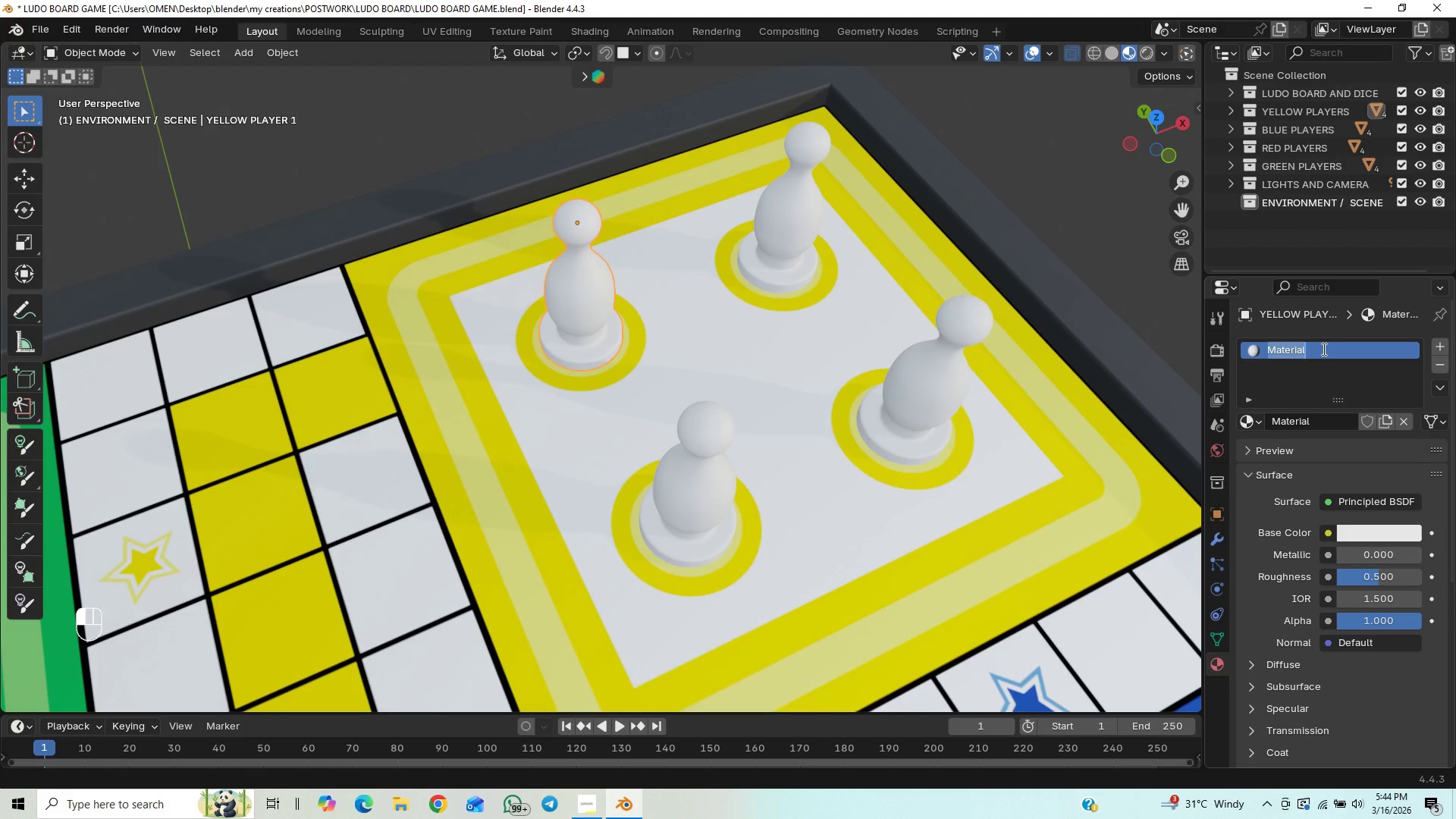 
type(yellow)
 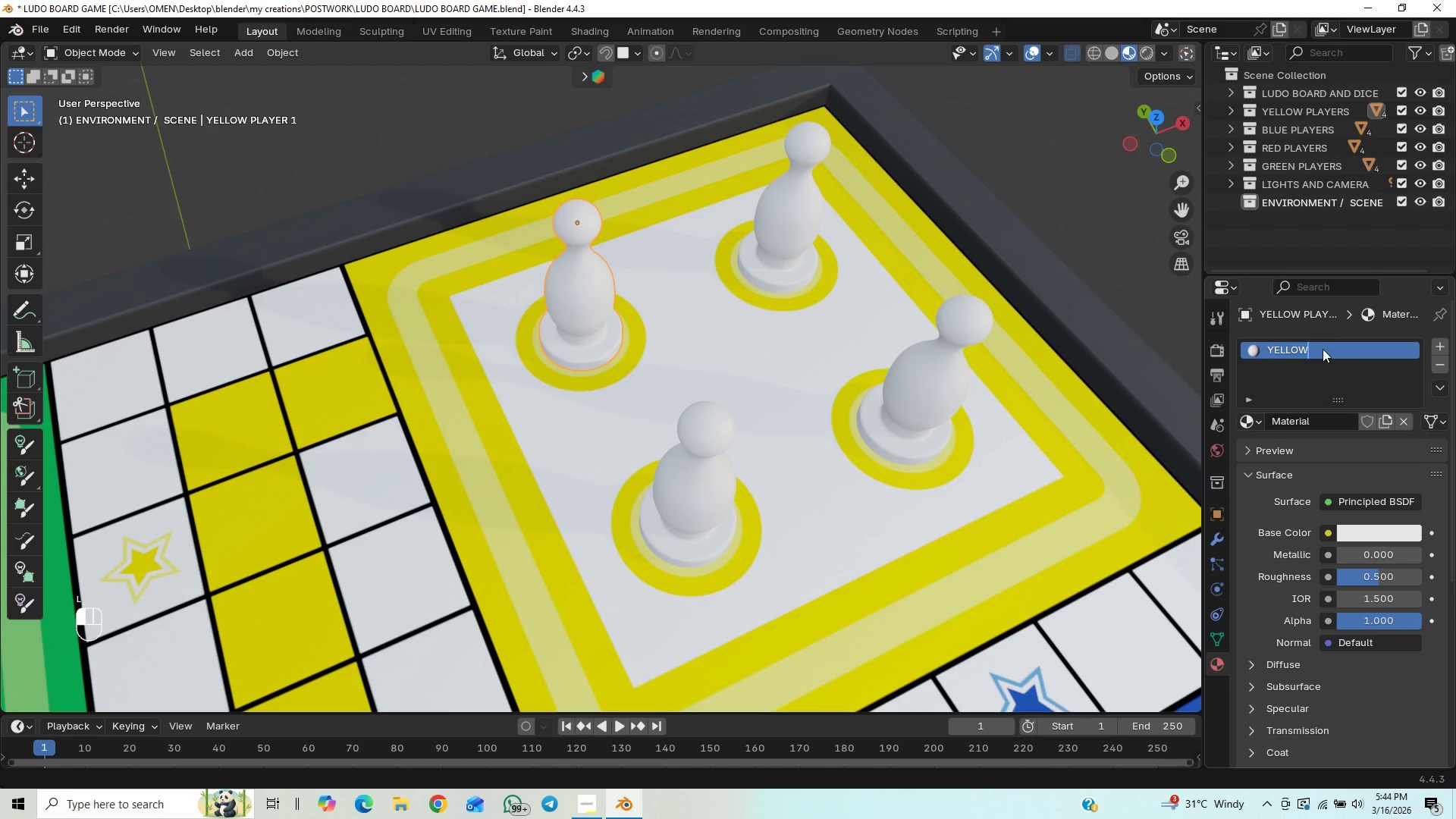 
key(Enter)
 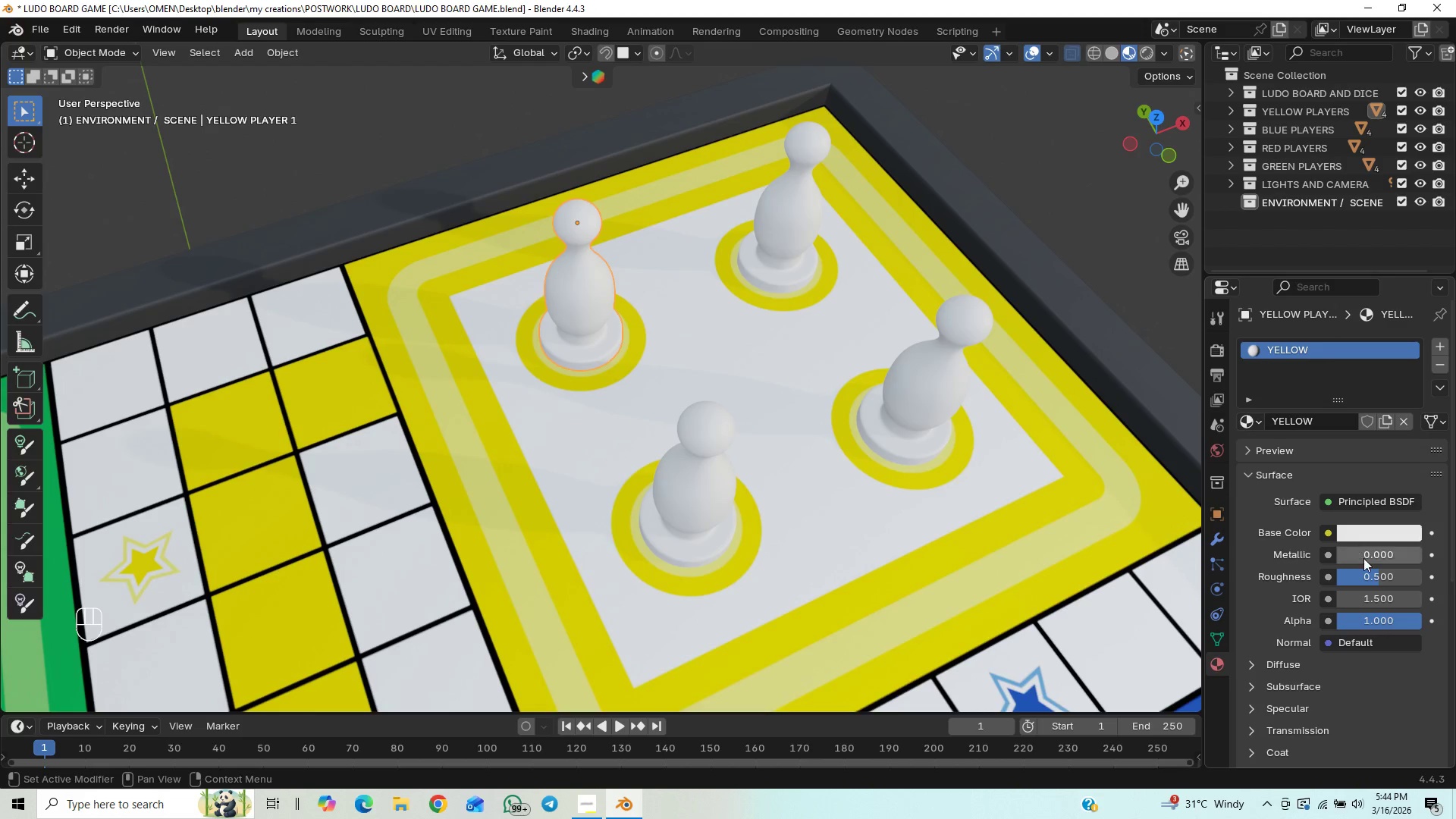 
left_click([1371, 534])
 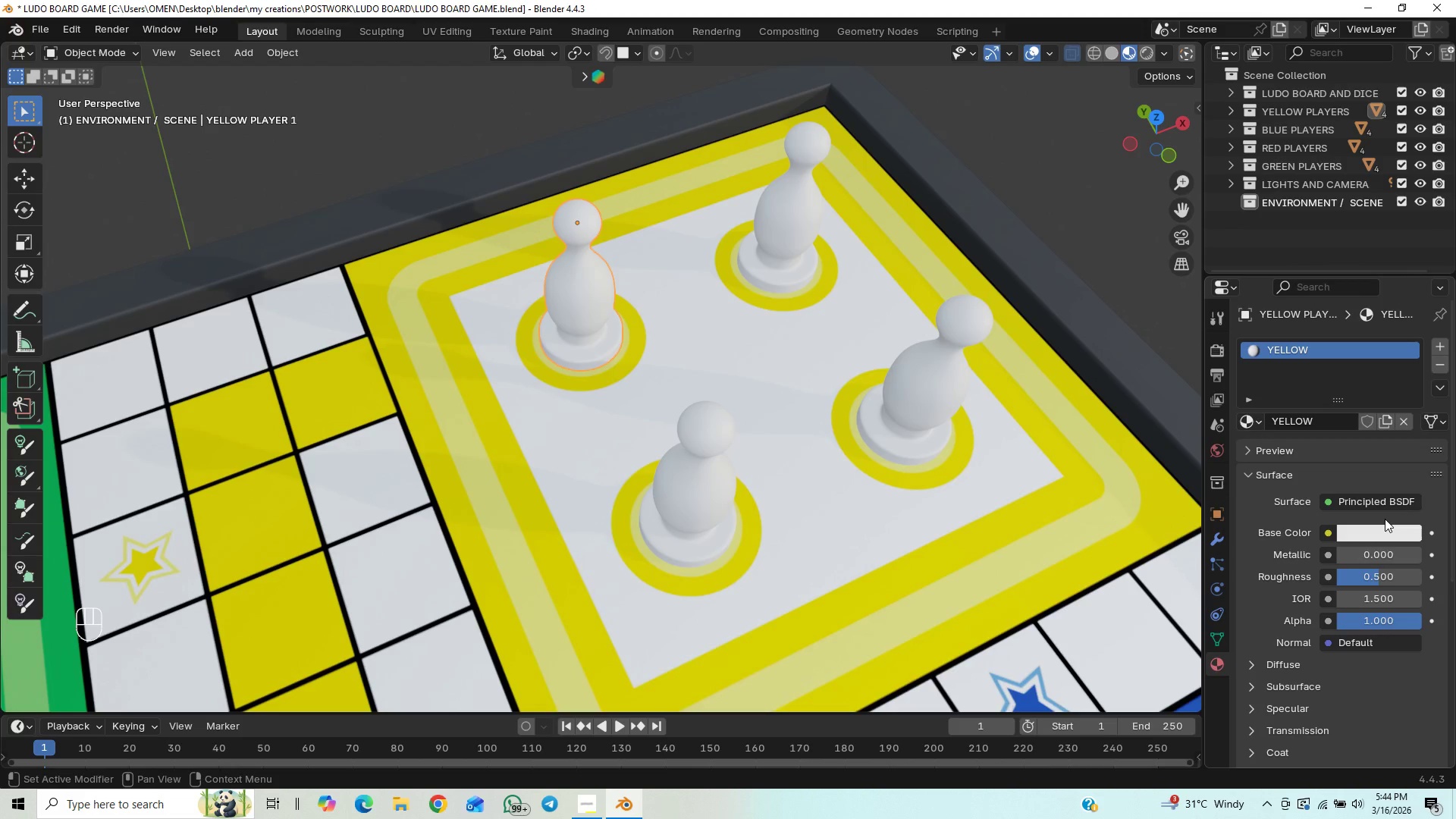 
left_click([1363, 535])
 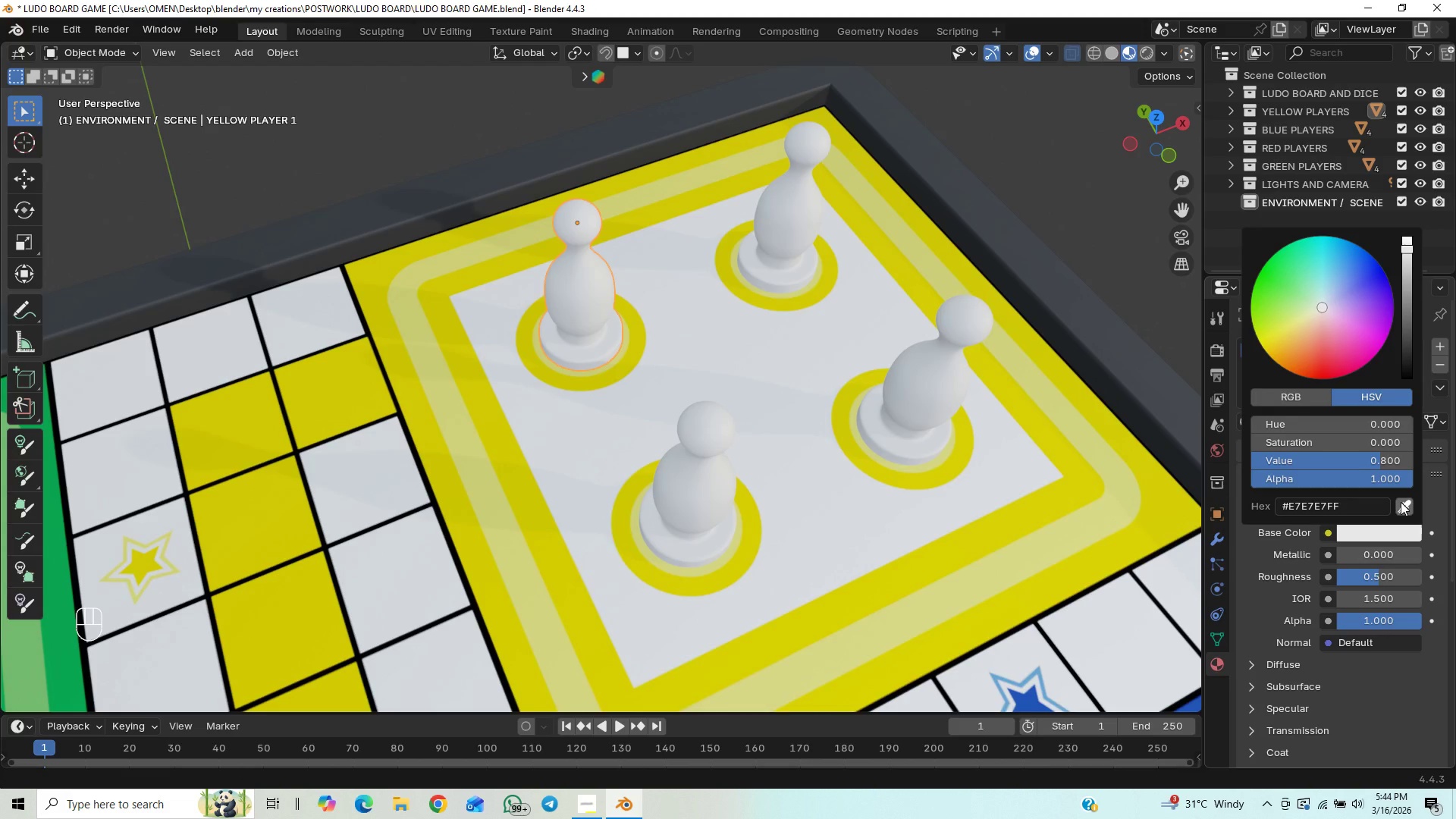 
left_click([1406, 510])
 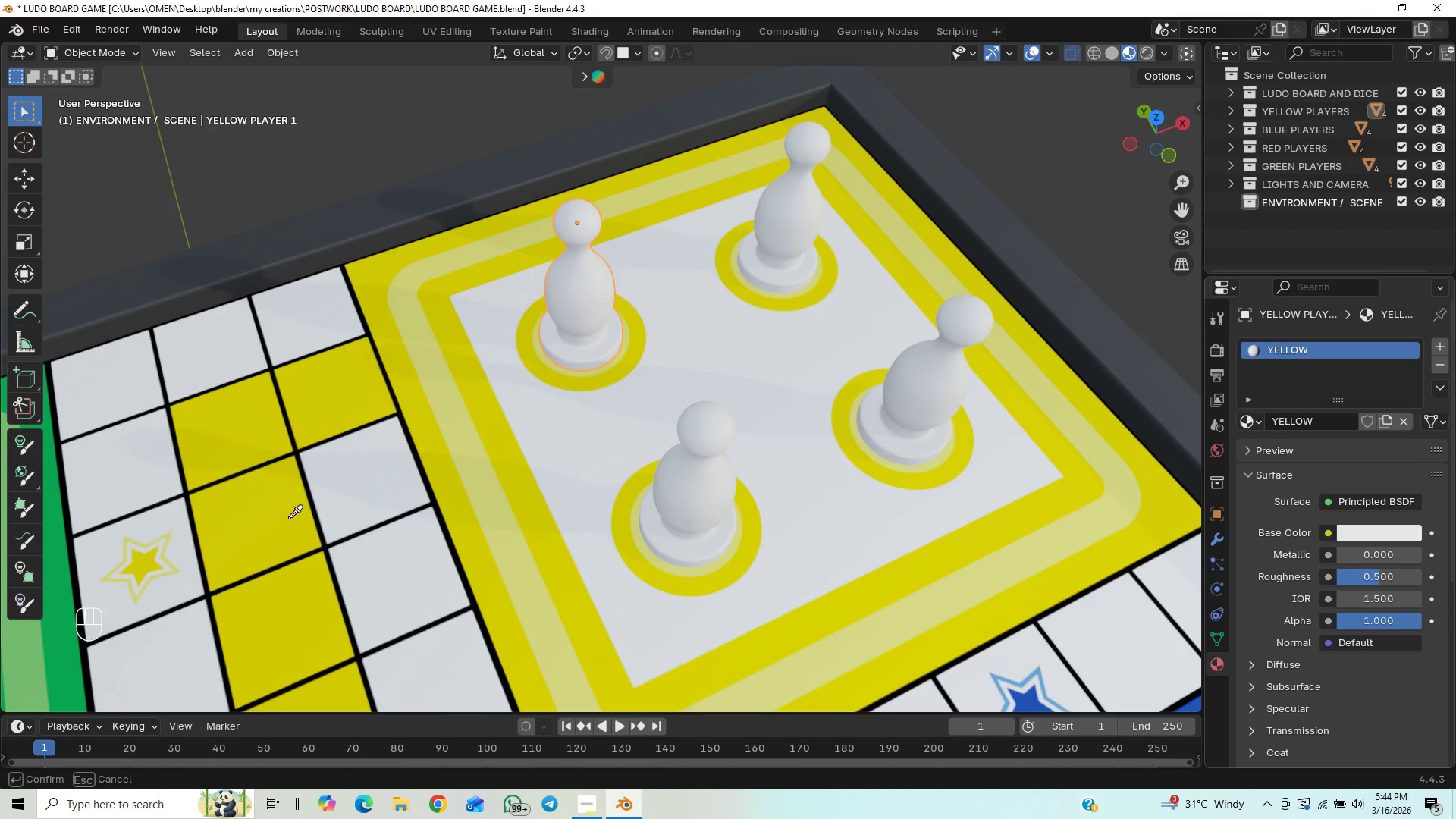 
left_click([259, 518])
 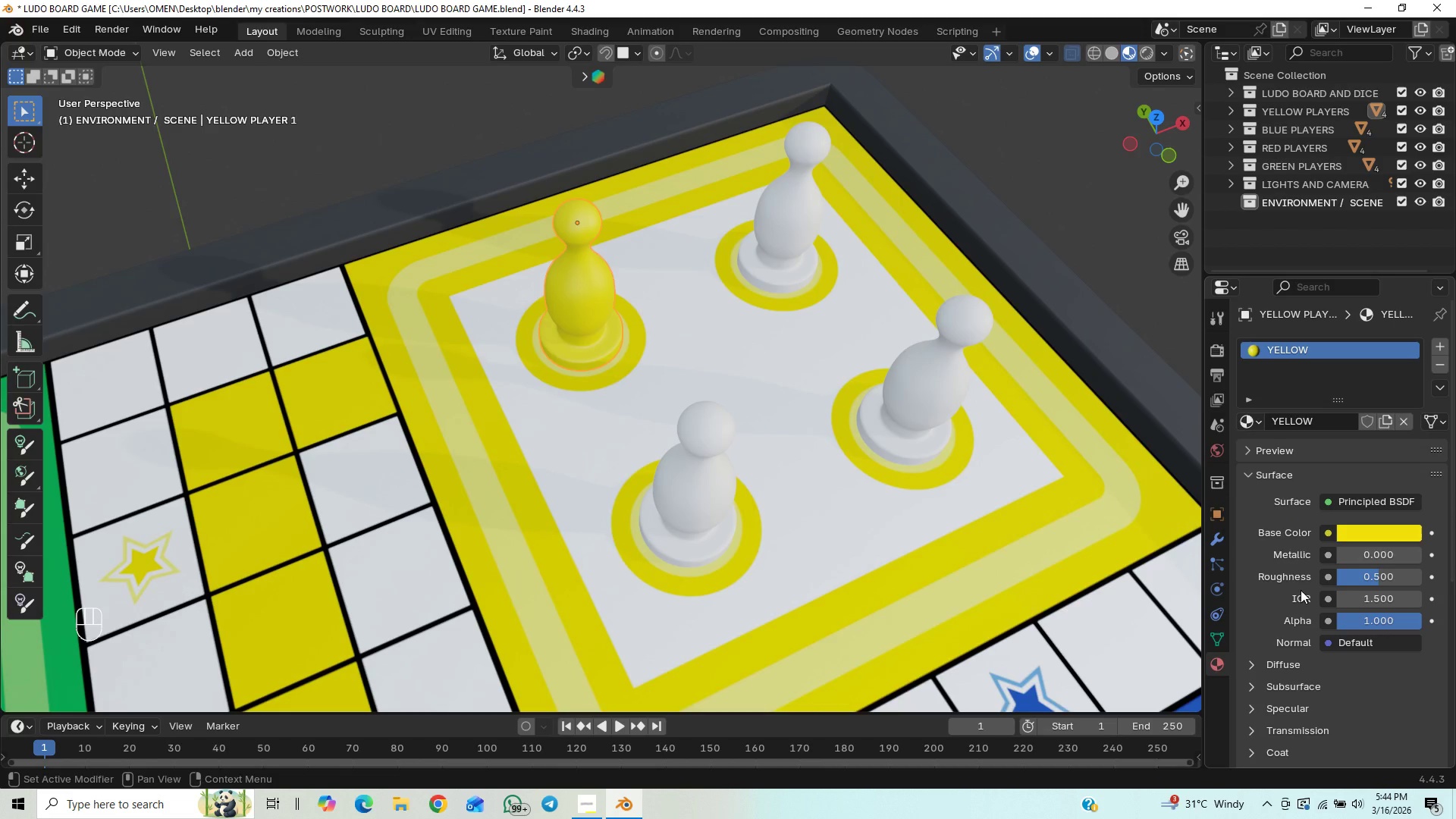 
key(Control+S)
 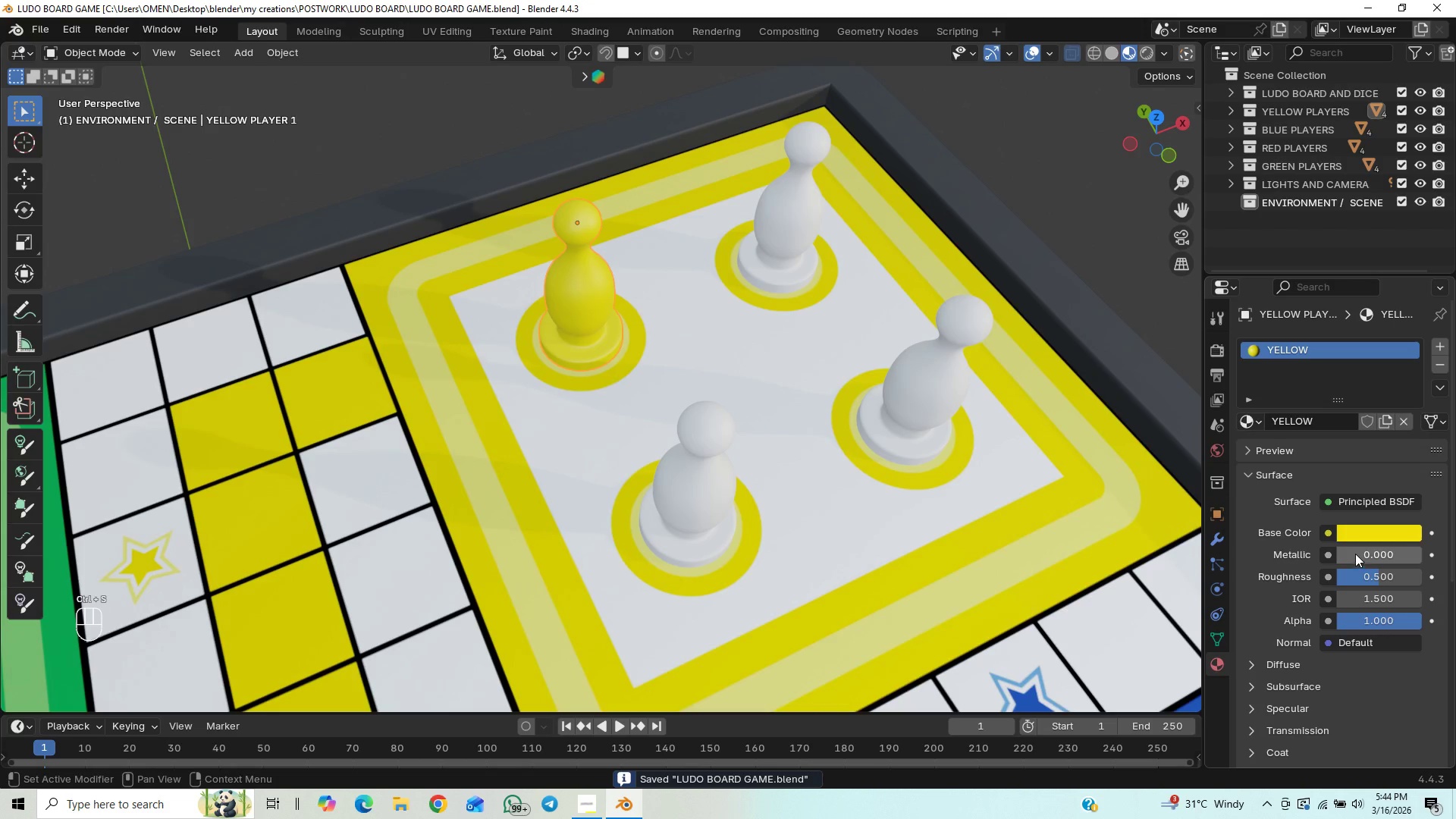 
left_click([1368, 545])
 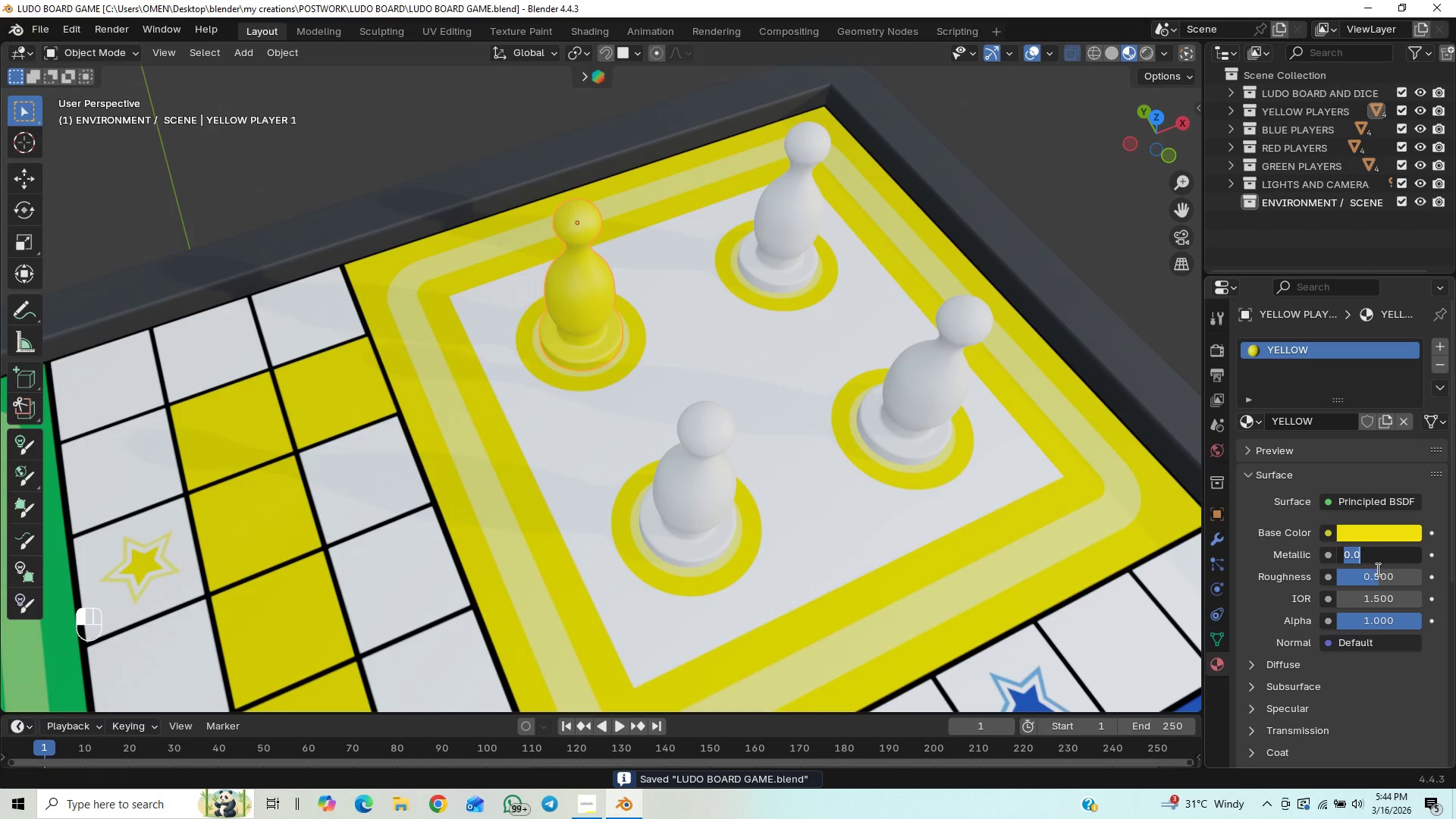 
key(0)
 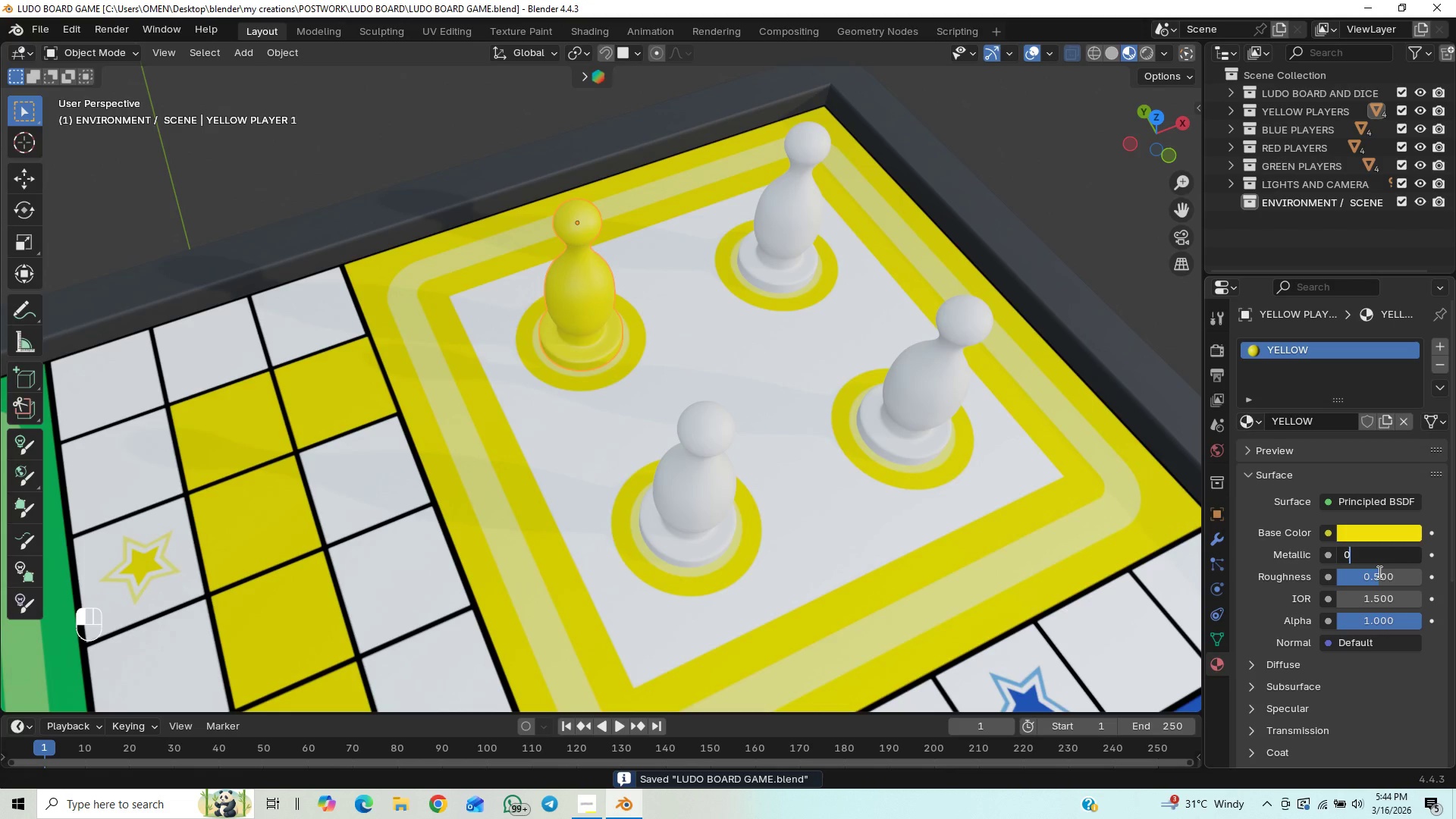 
key(Period)
 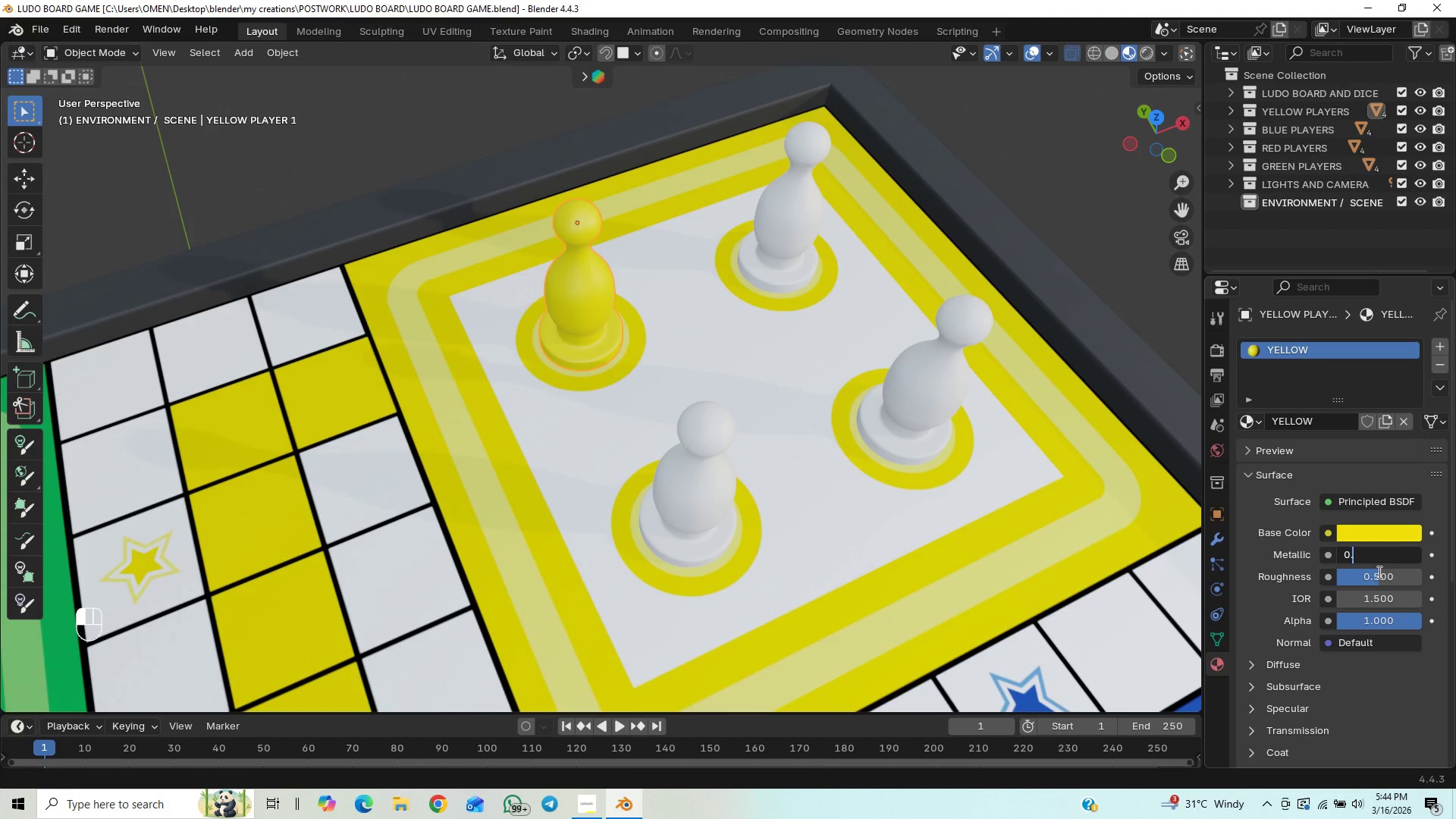 
key(2)
 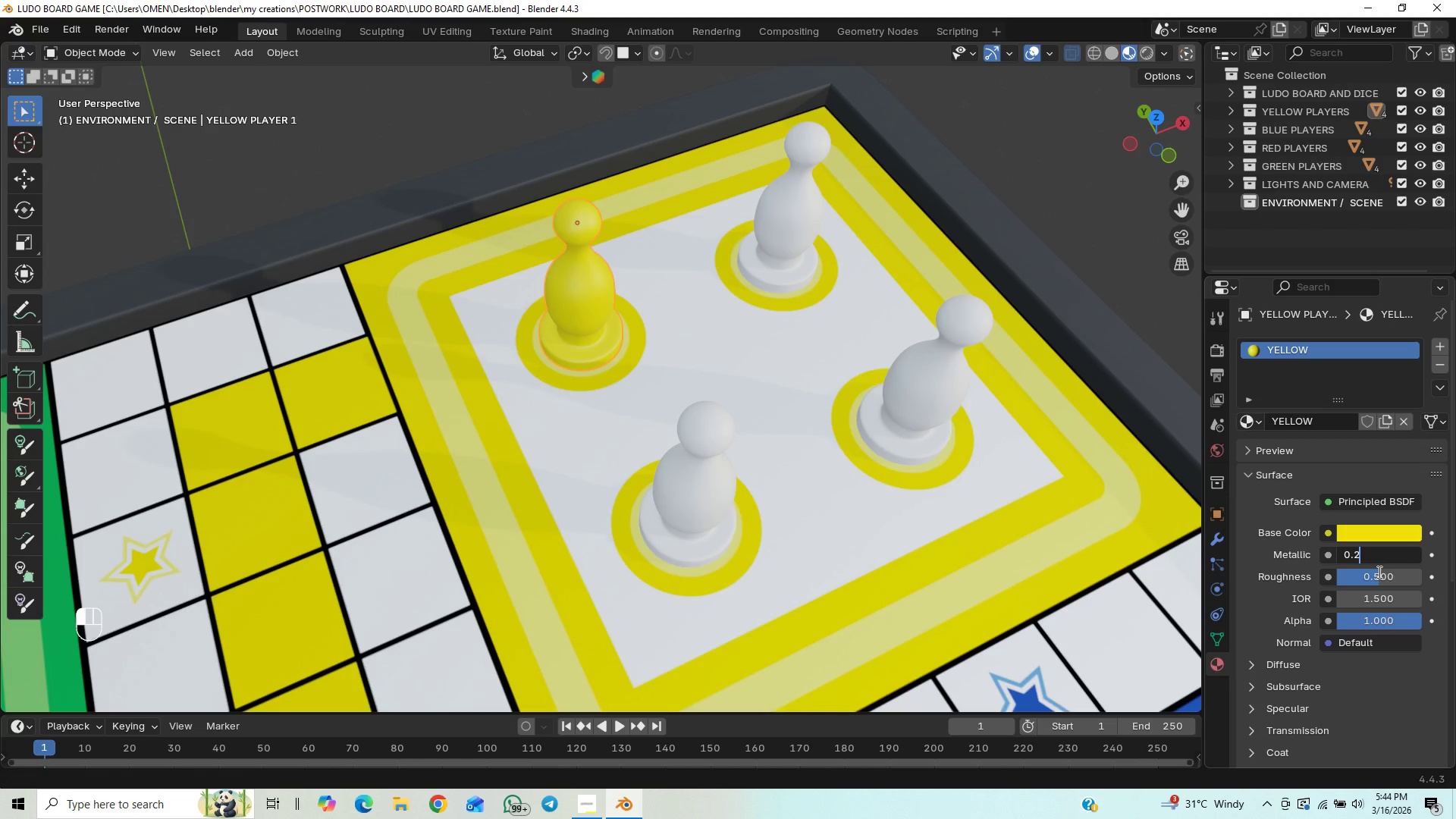 
key(Enter)
 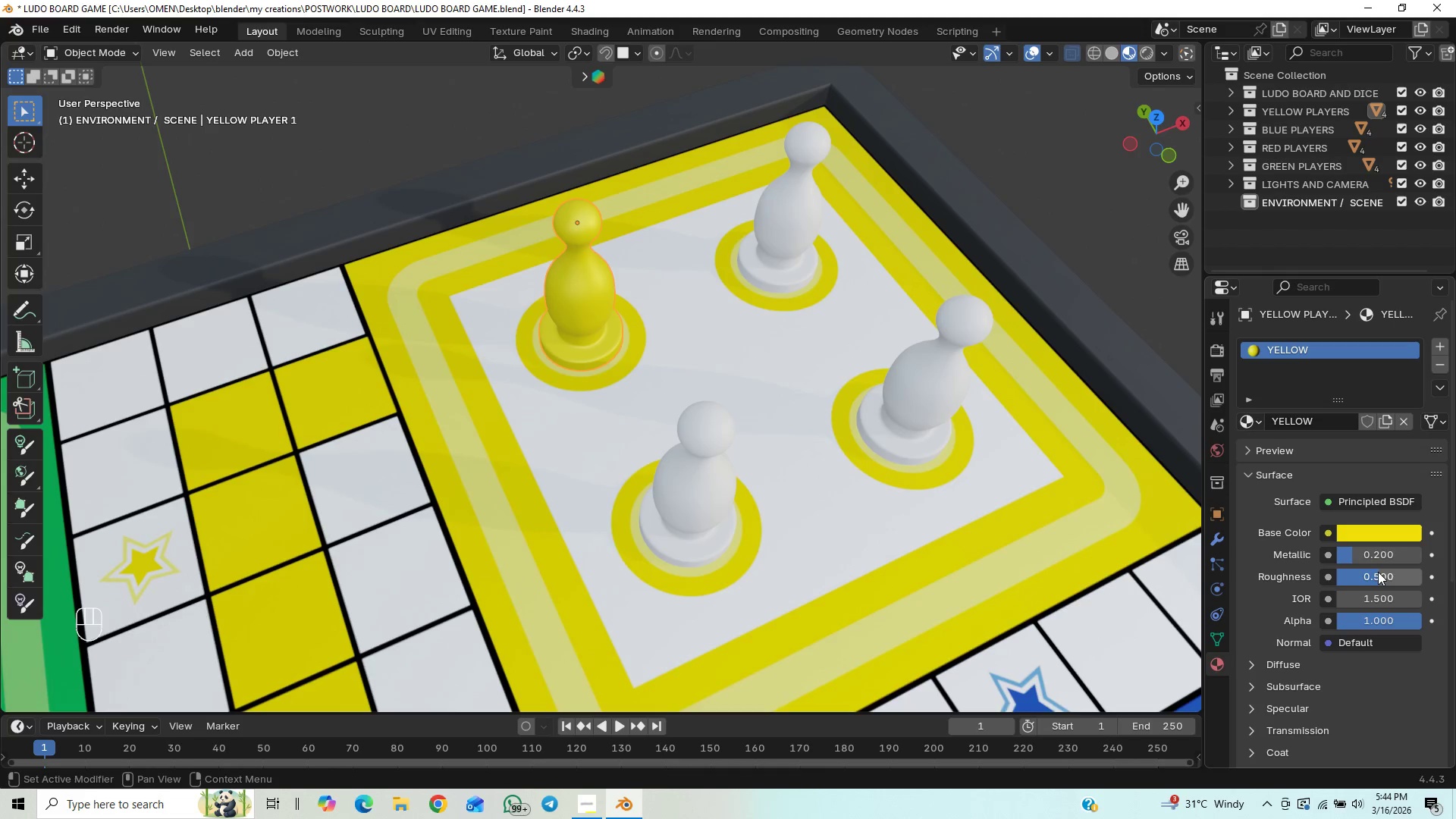 
left_click_drag(start_coordinate=[1378, 572], to_coordinate=[214, 572])
 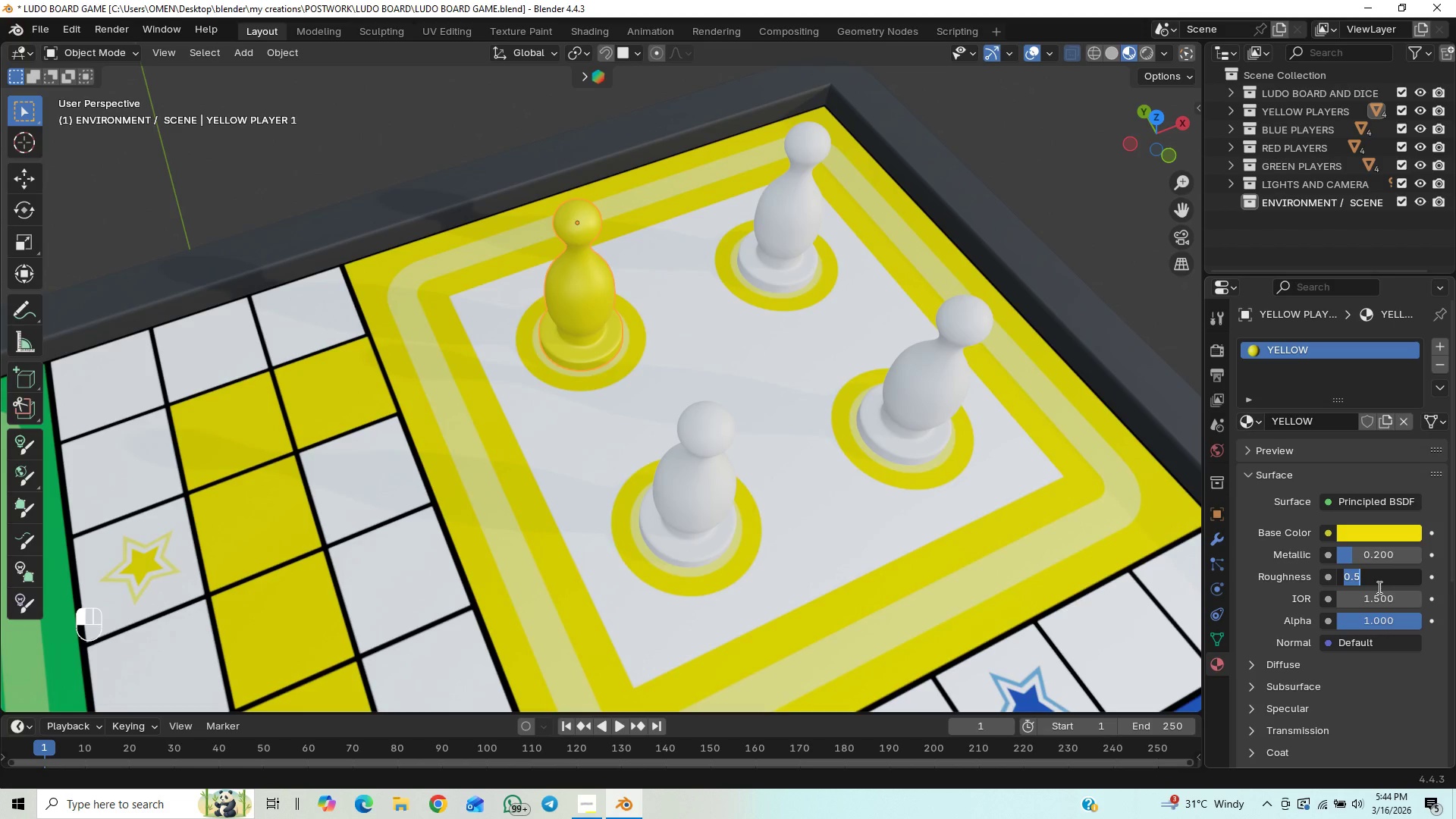 
key(0)
 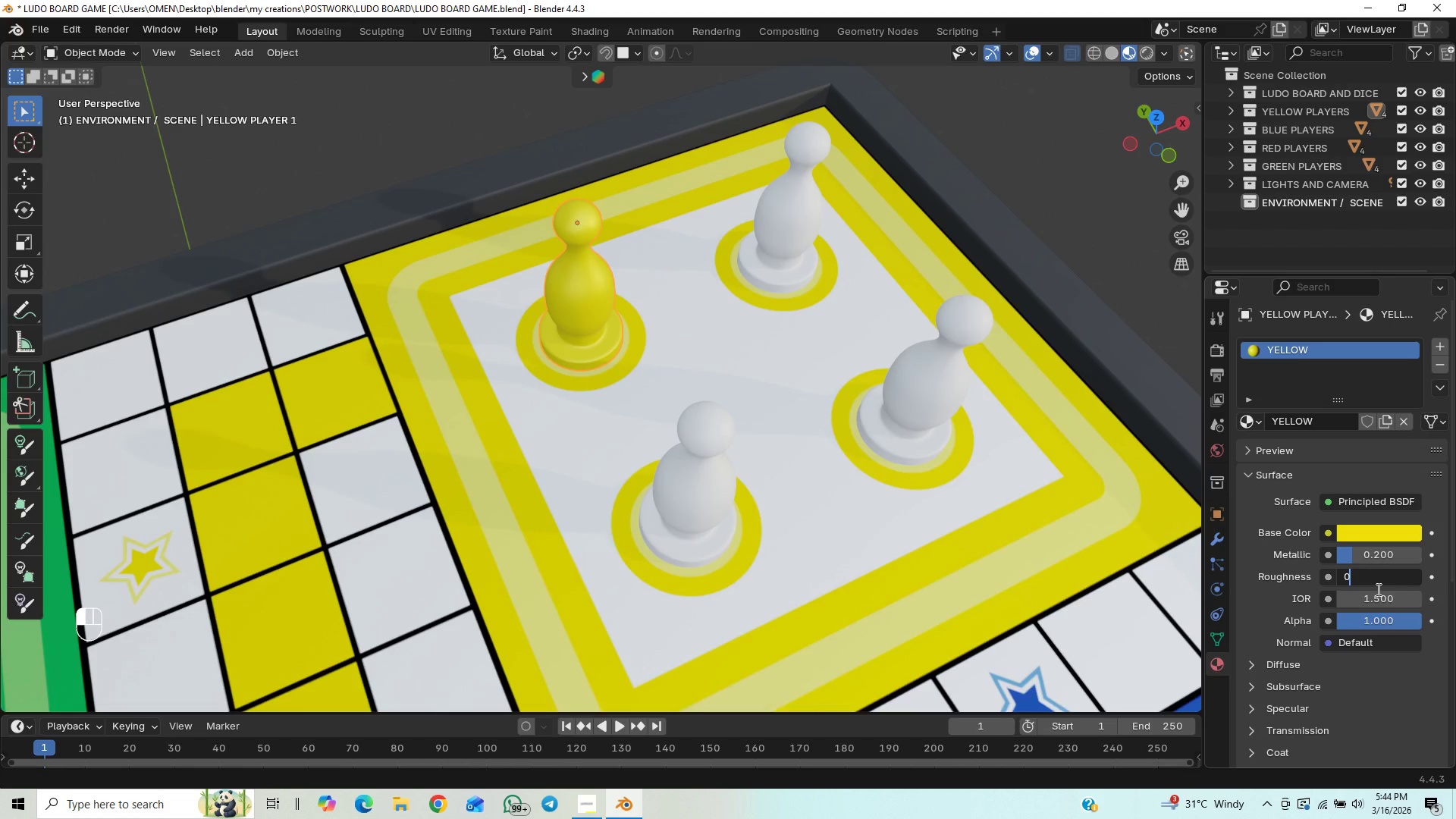 
key(Period)
 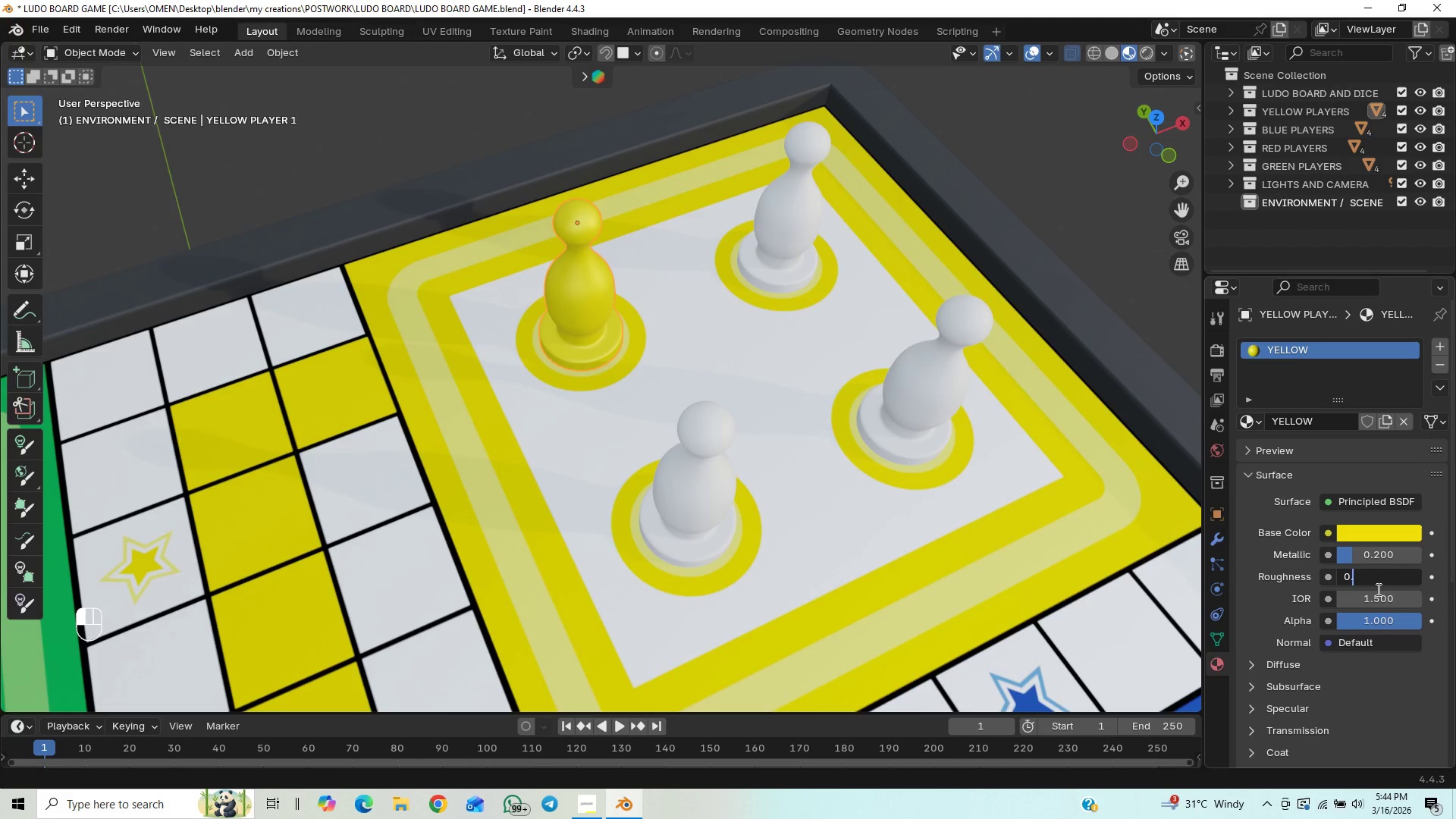 
key(4)
 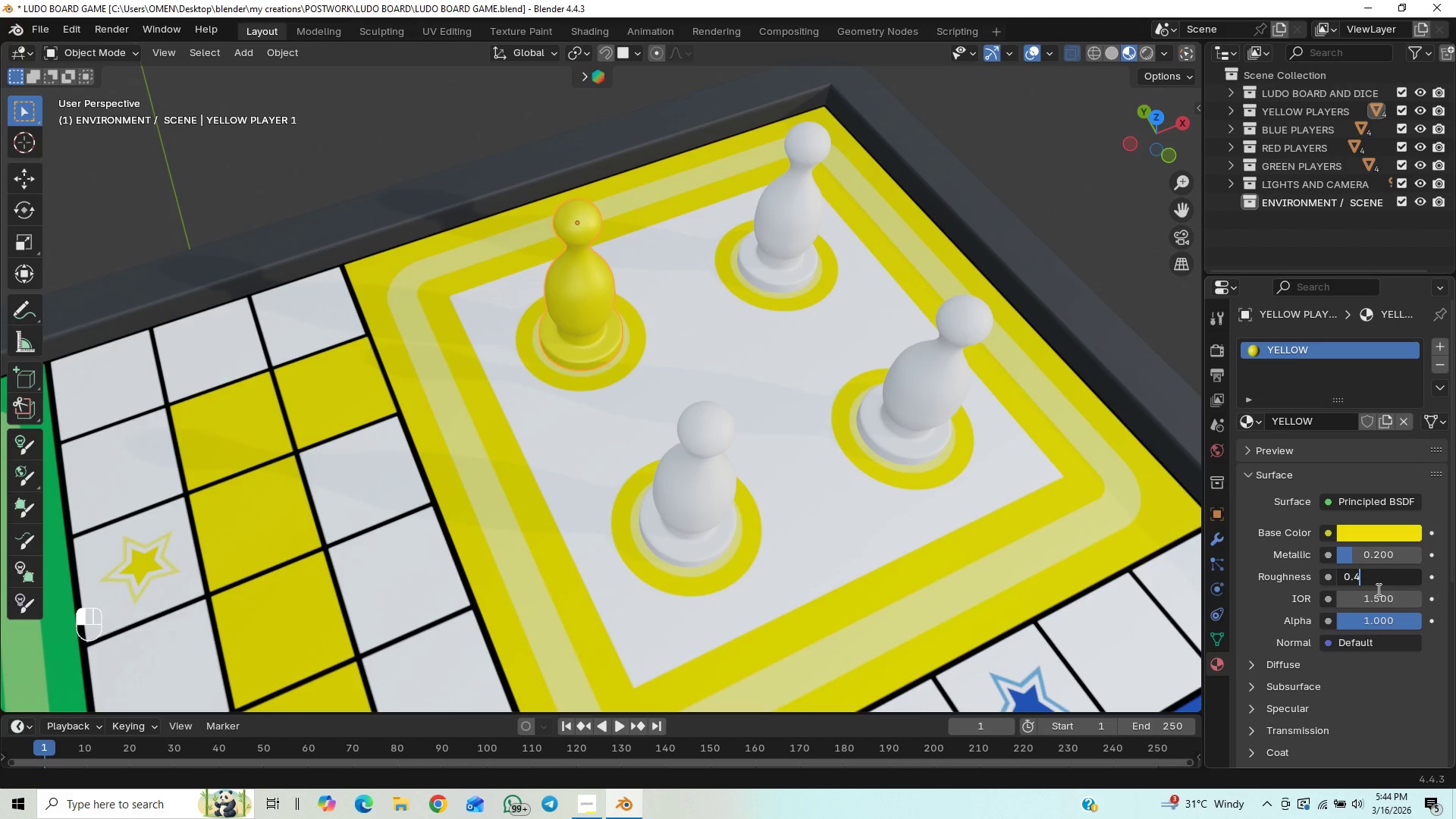 
key(Backslash)
 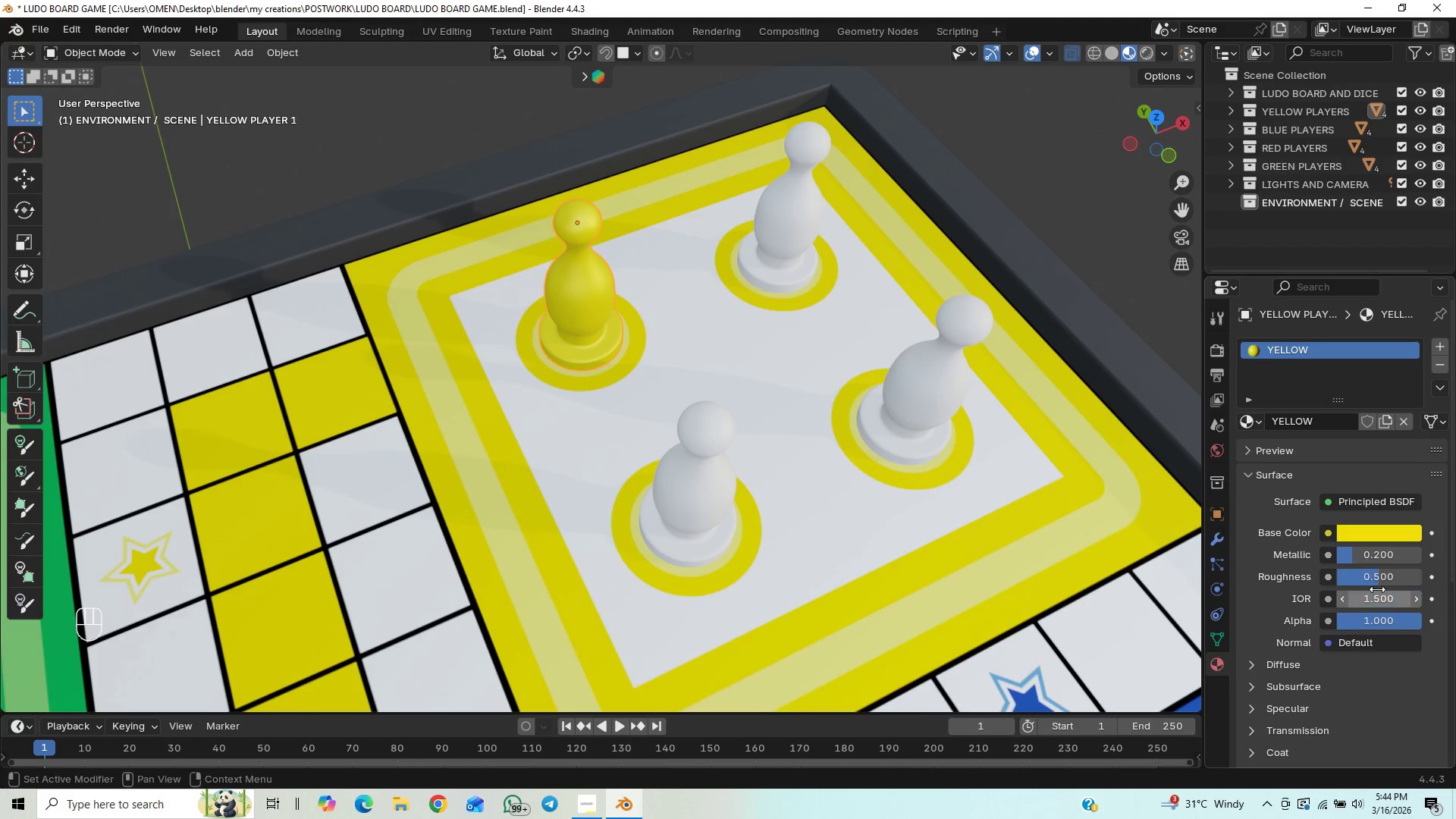 
key(Enter)
 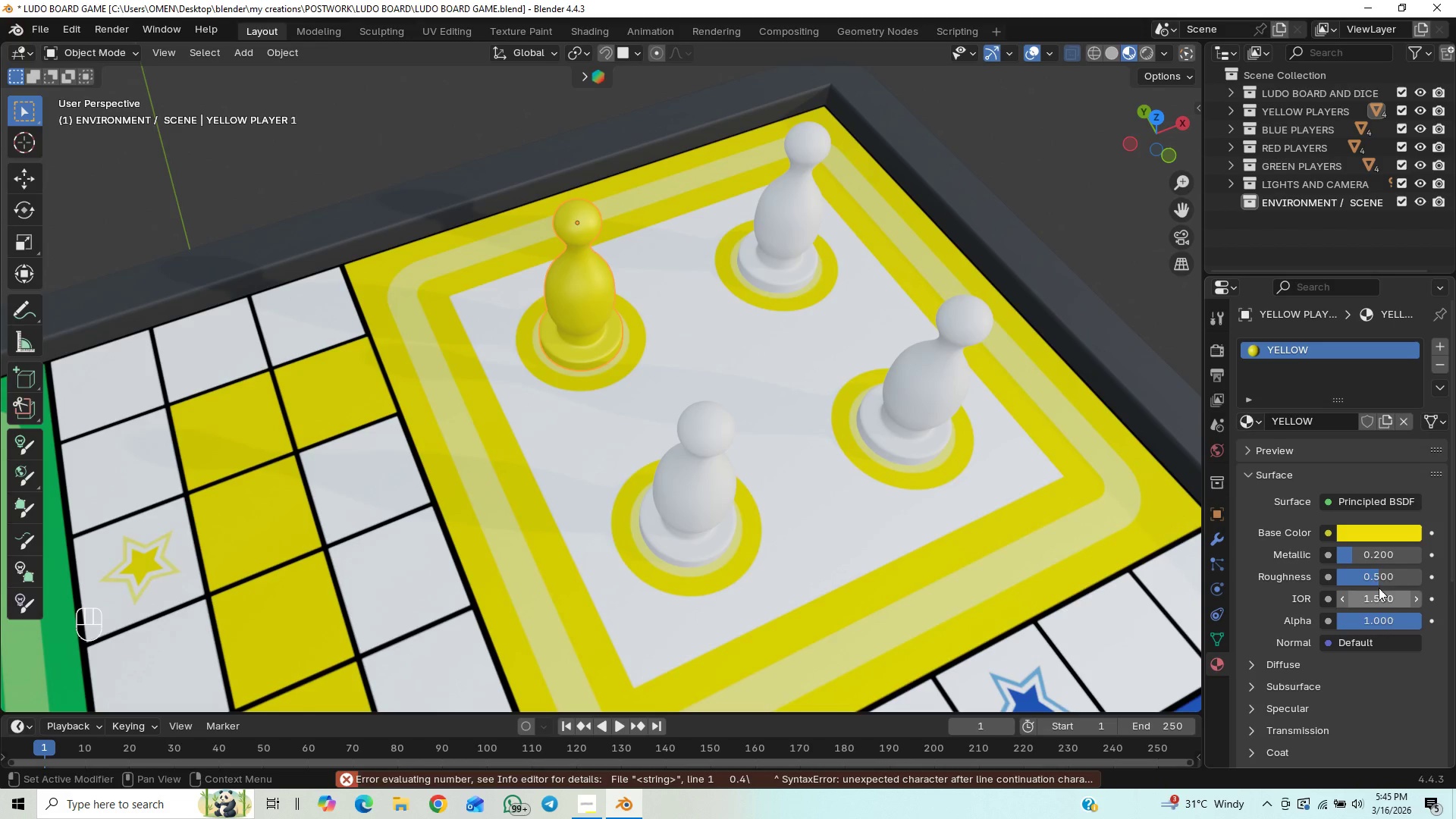 
left_click([1383, 573])
 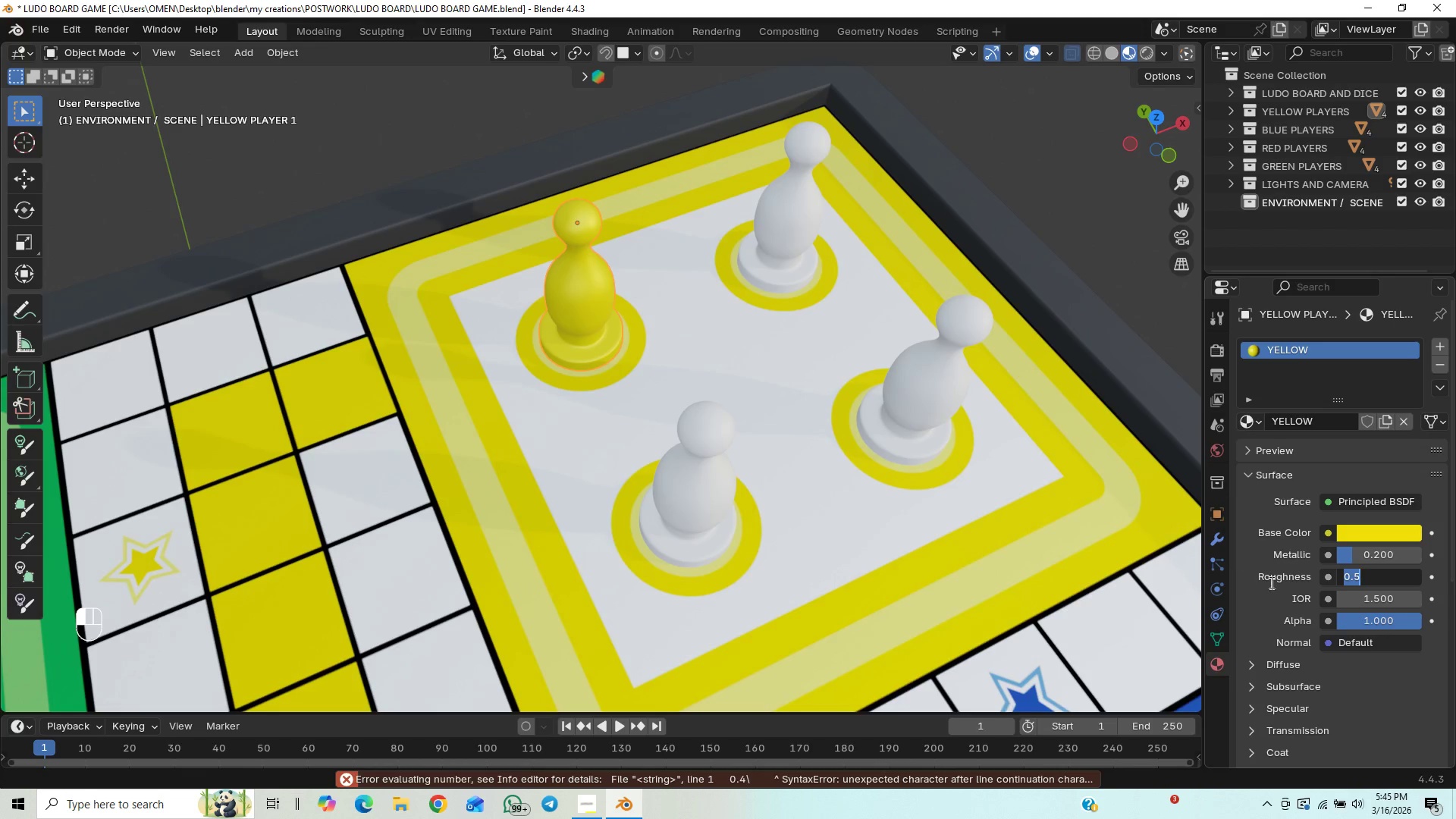 
left_click([1276, 625])
 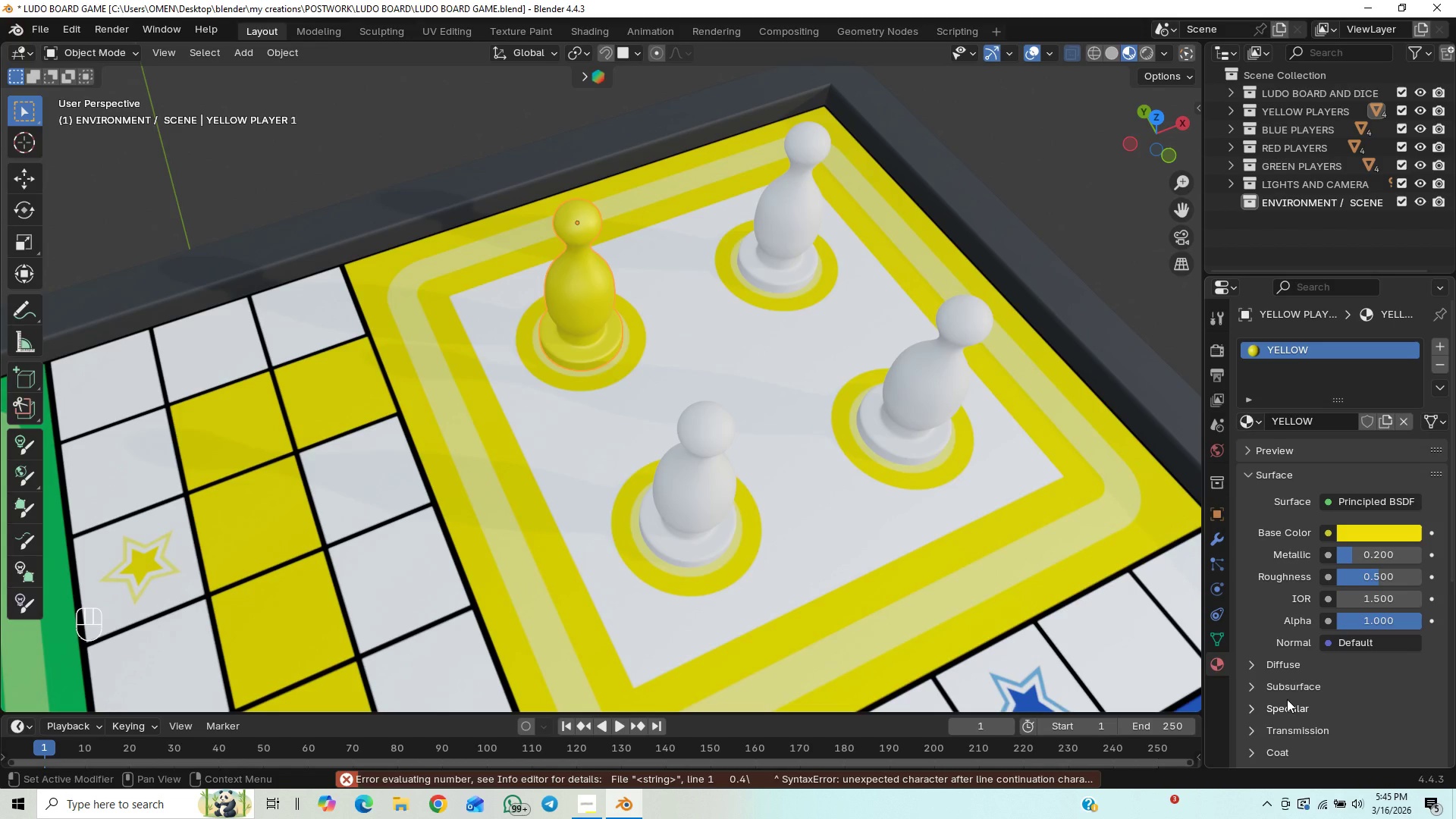 
left_click([1253, 710])
 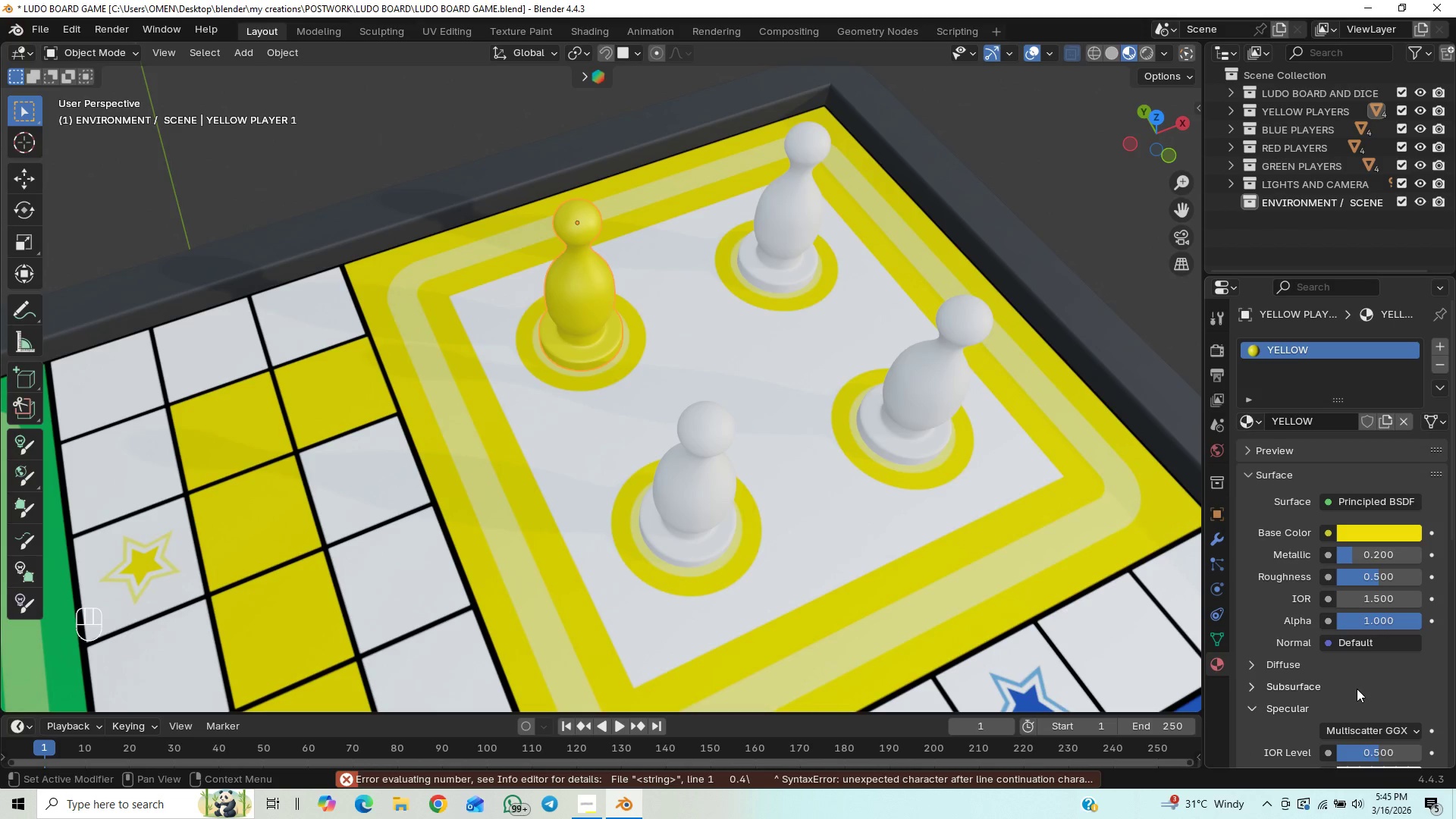 
scroll: coordinate [1357, 689], scroll_direction: down, amount: 1.0
 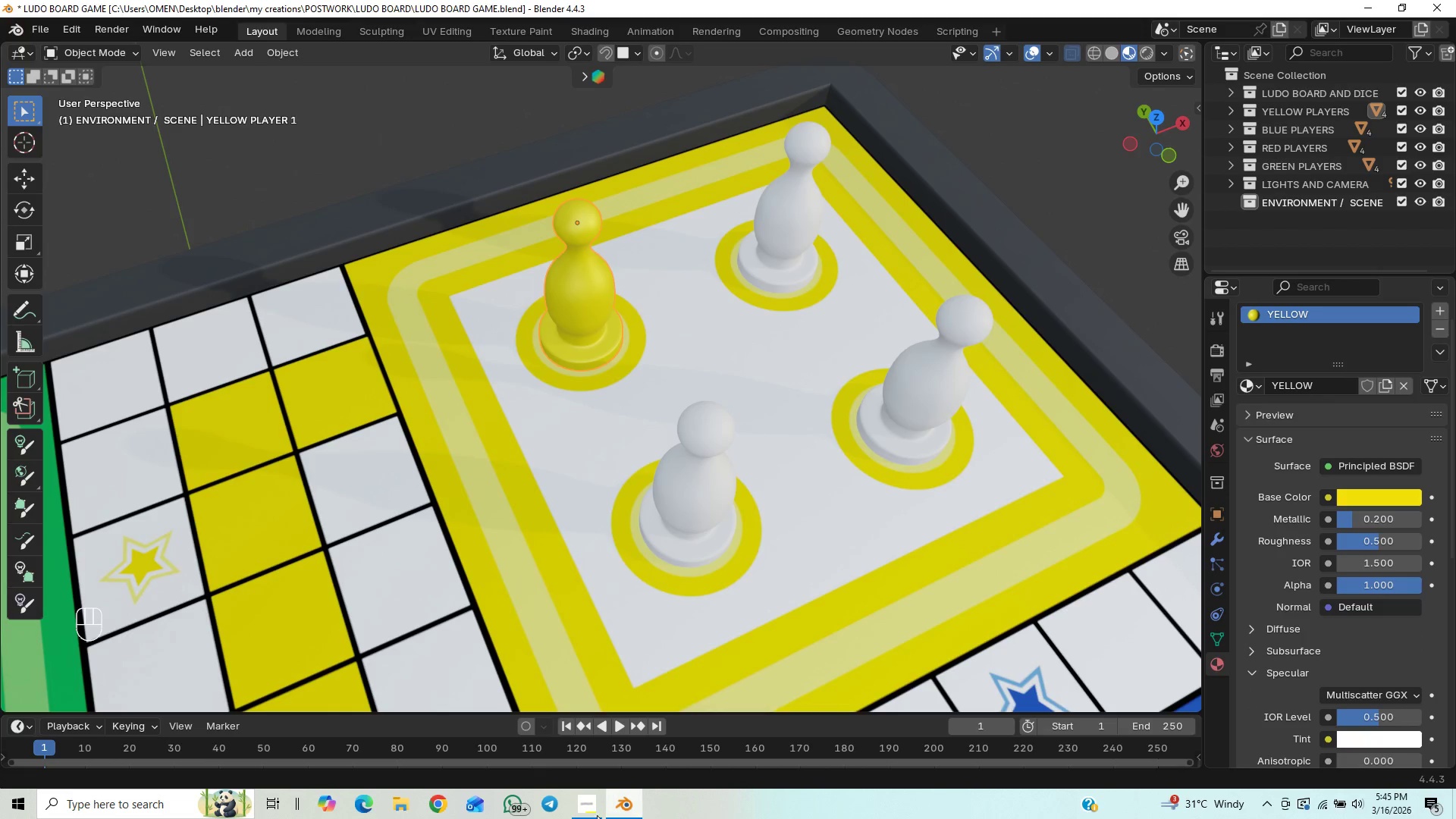 
left_click([576, 799])